 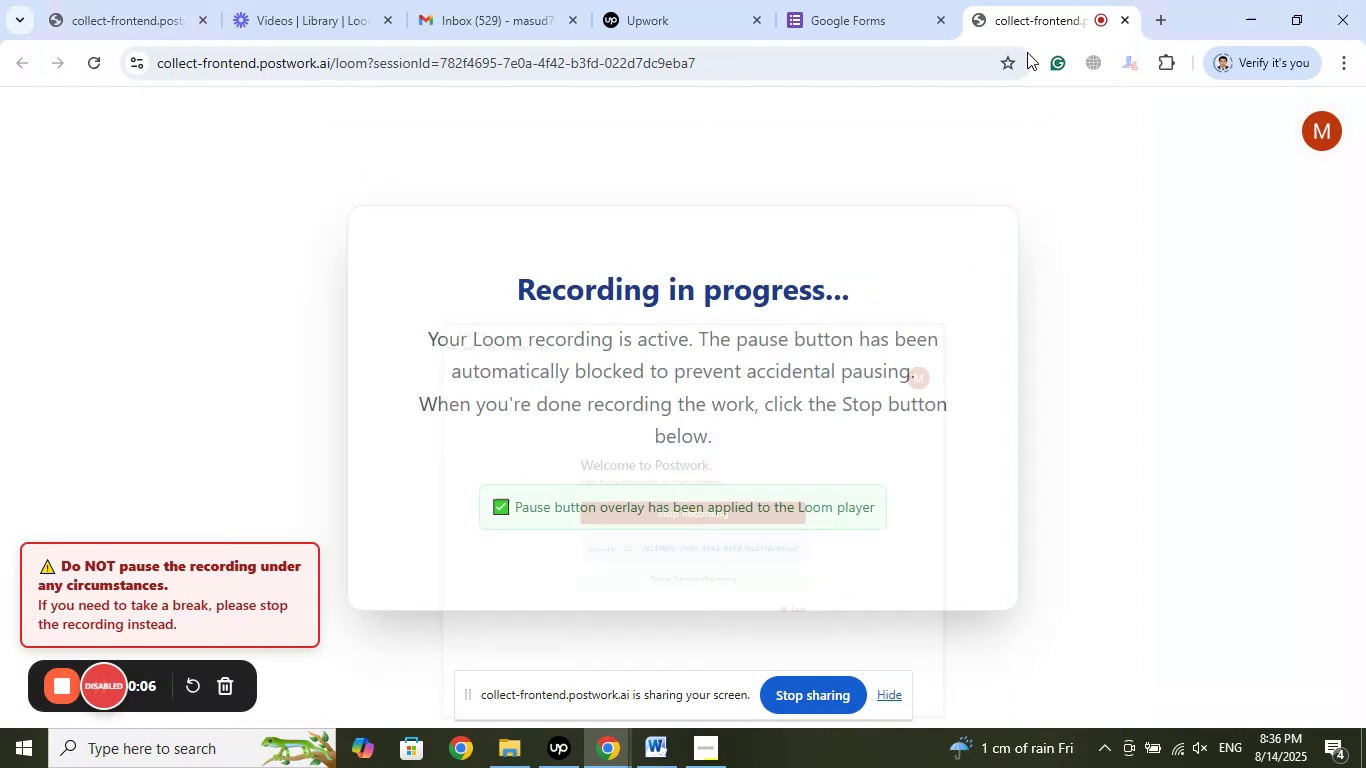 
left_click_drag(start_coordinate=[1048, 10], to_coordinate=[181, 0])
 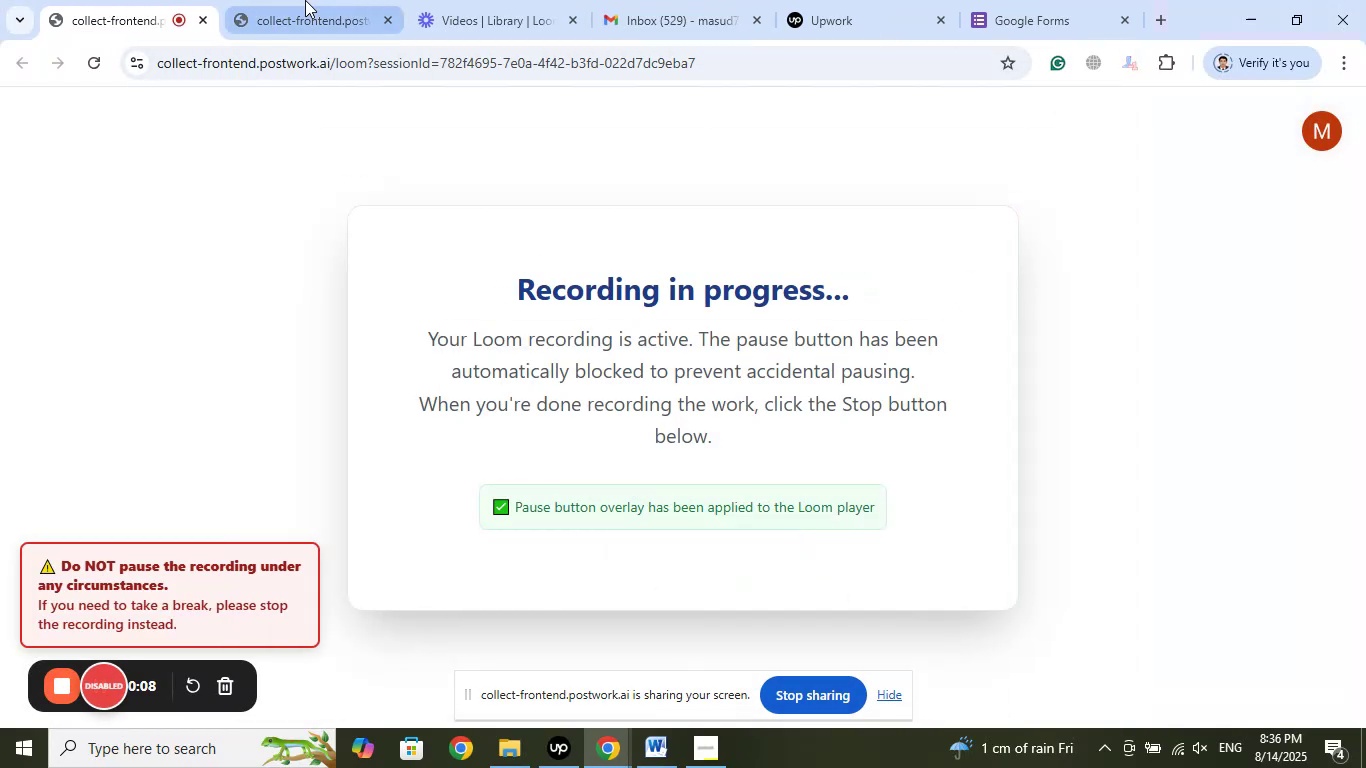 
left_click([305, 0])
 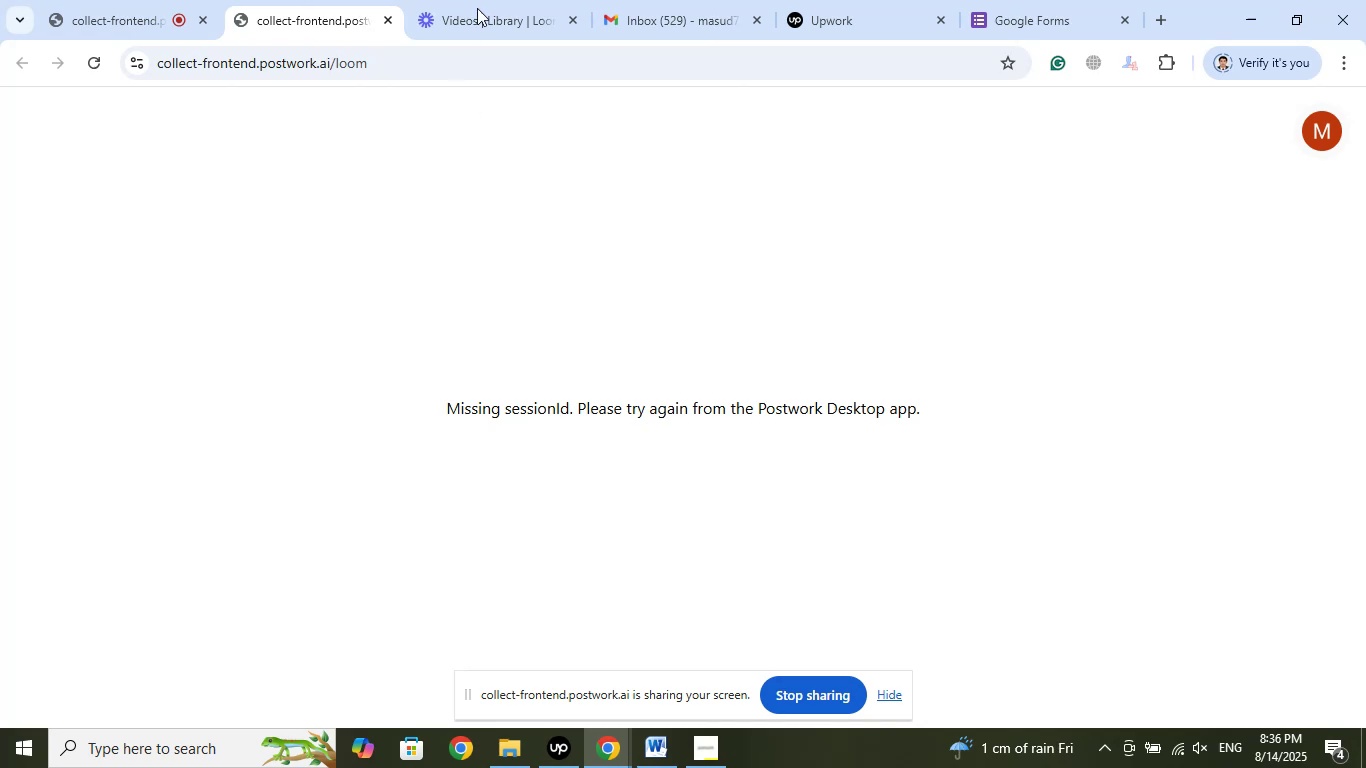 
left_click([480, 0])
 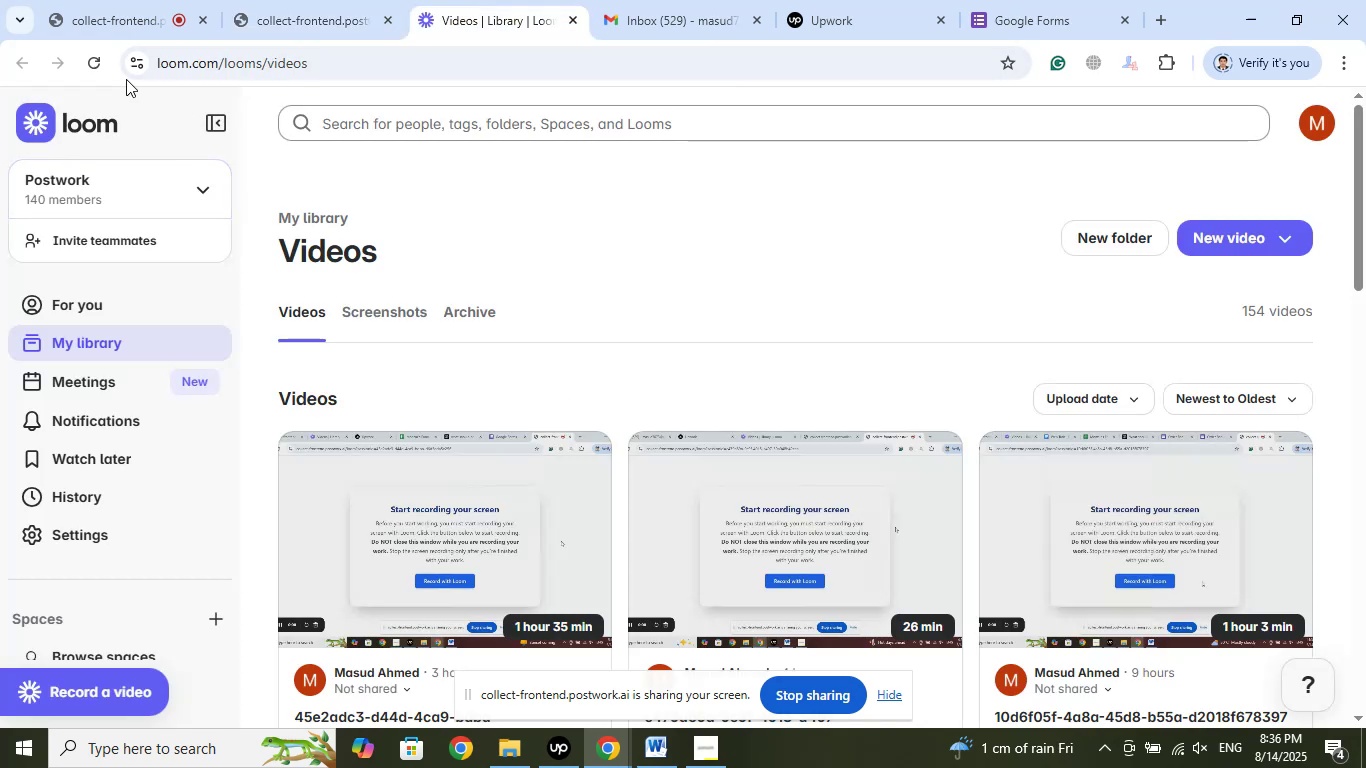 
left_click([105, 60])
 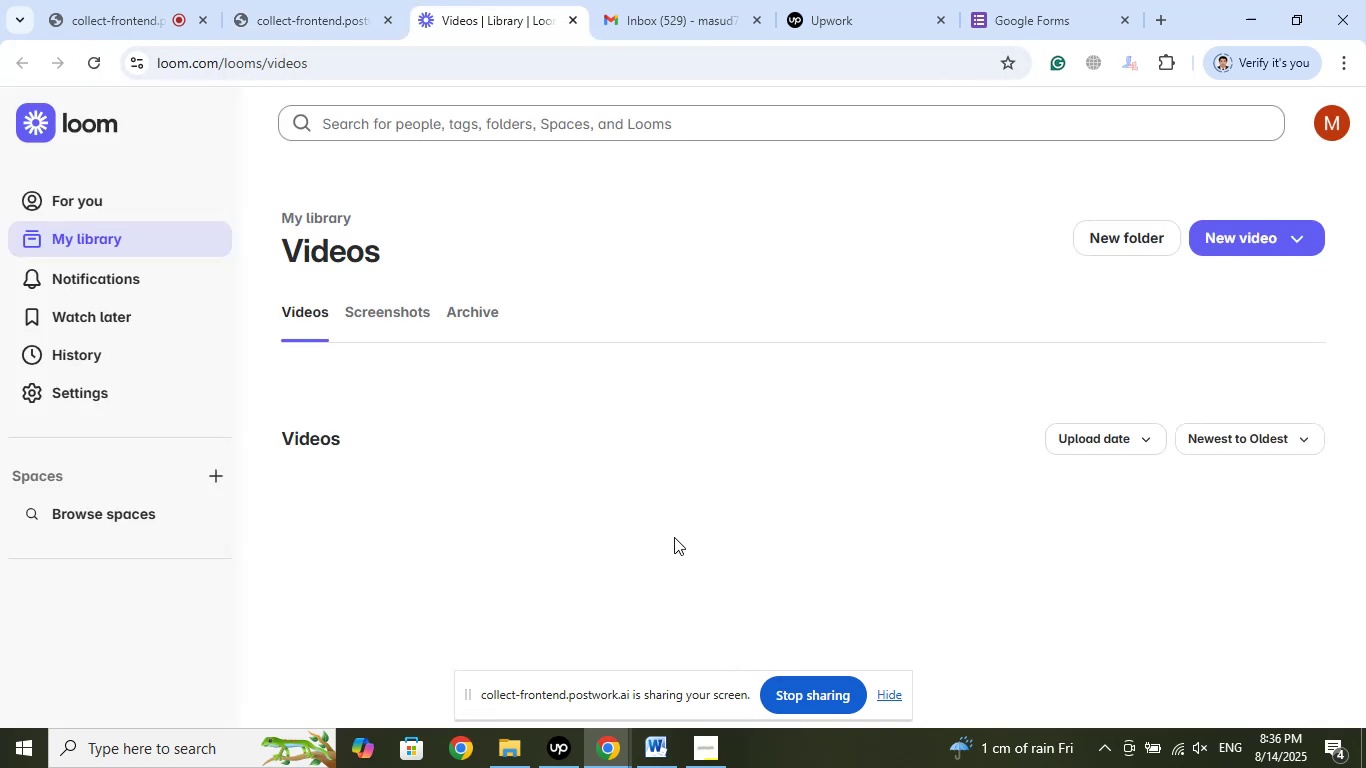 
wait(10.02)
 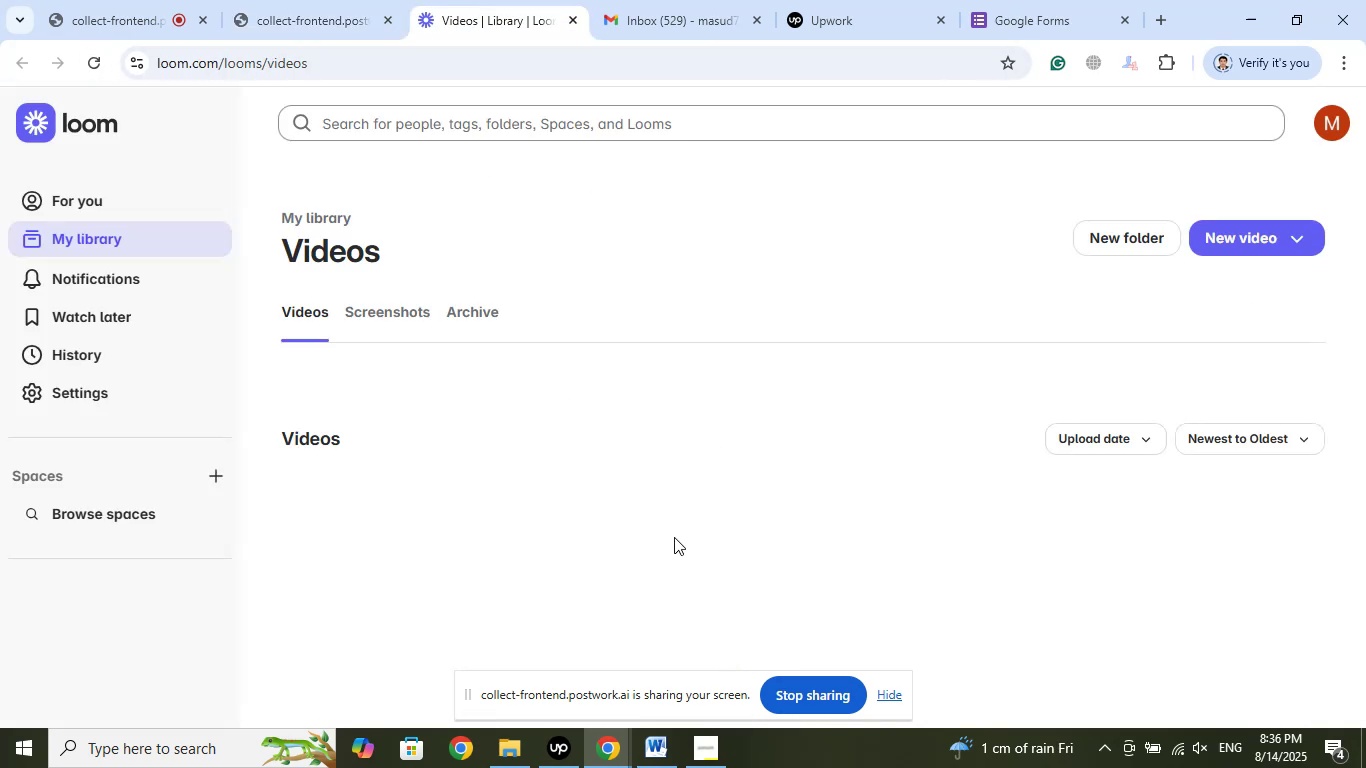 
left_click([1054, 0])
 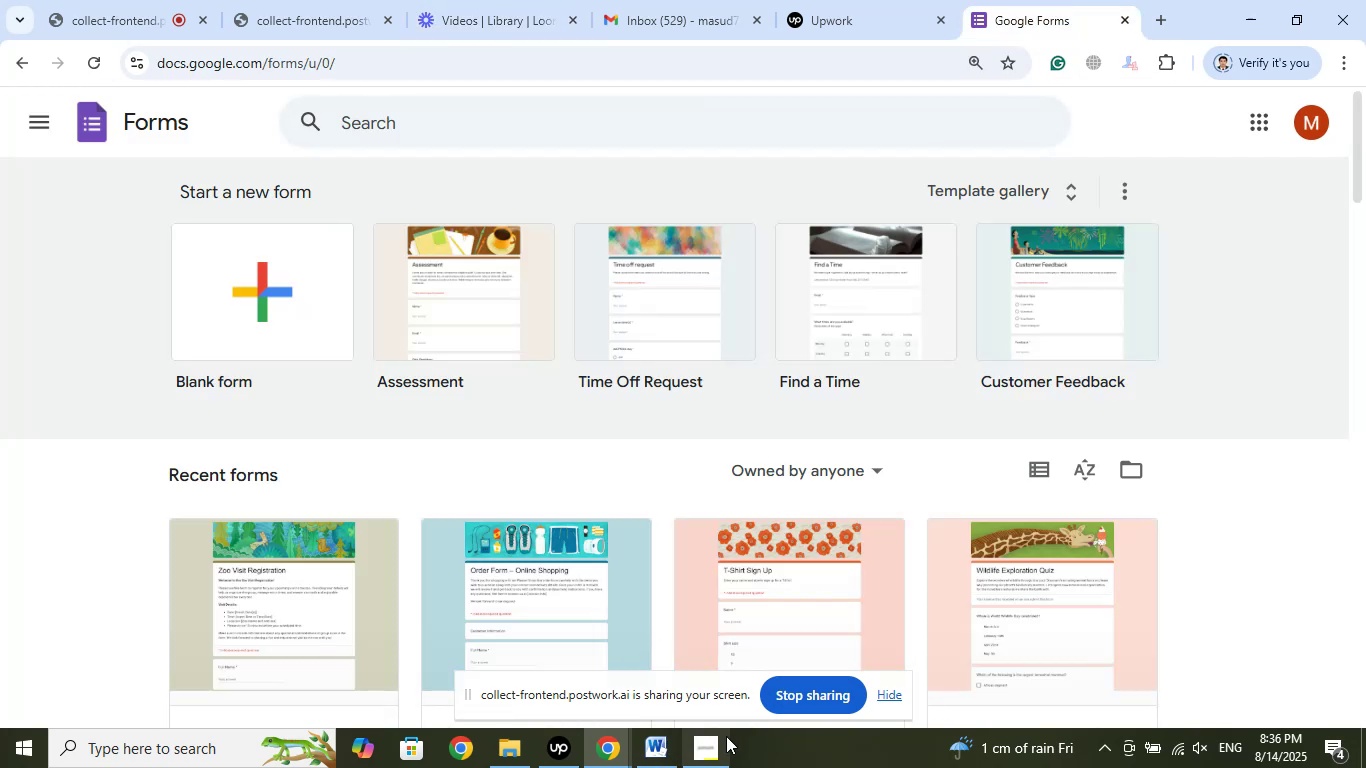 
left_click([713, 744])
 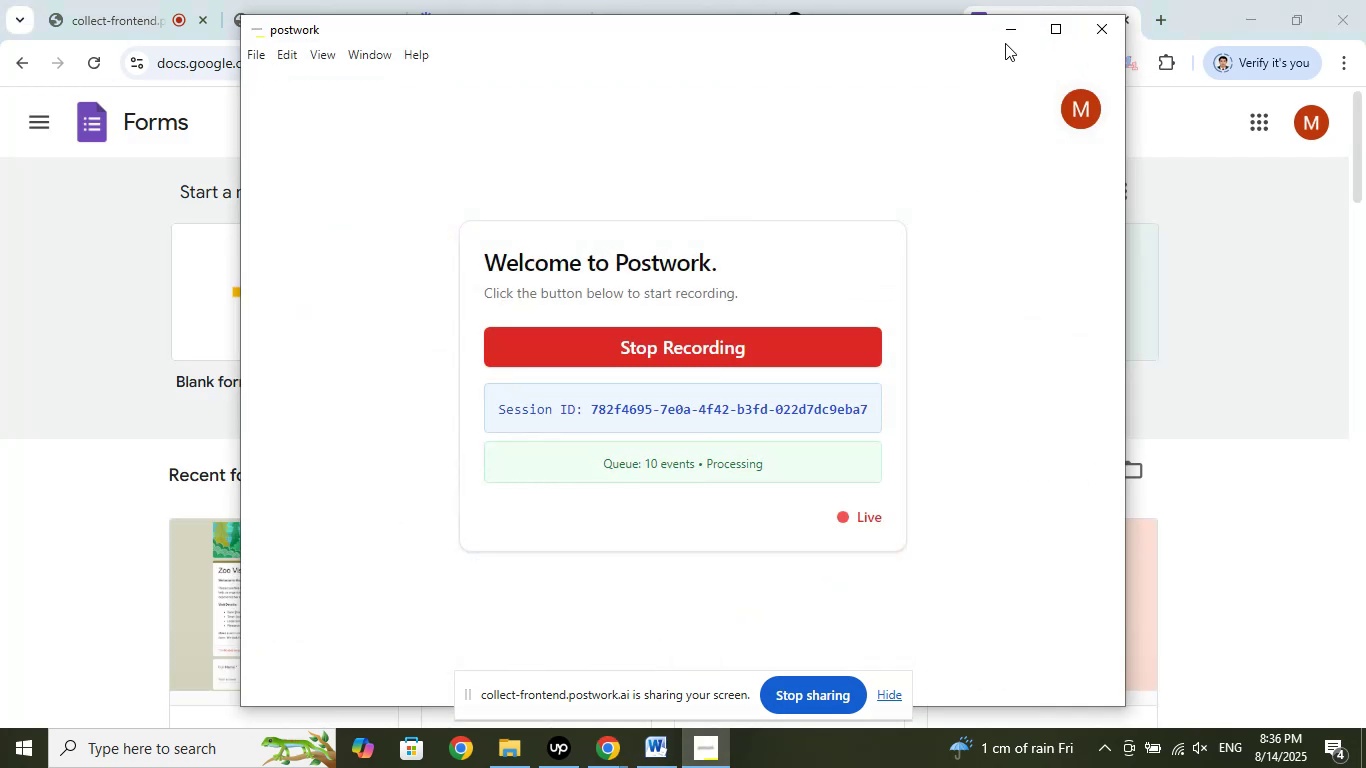 
left_click([1008, 39])
 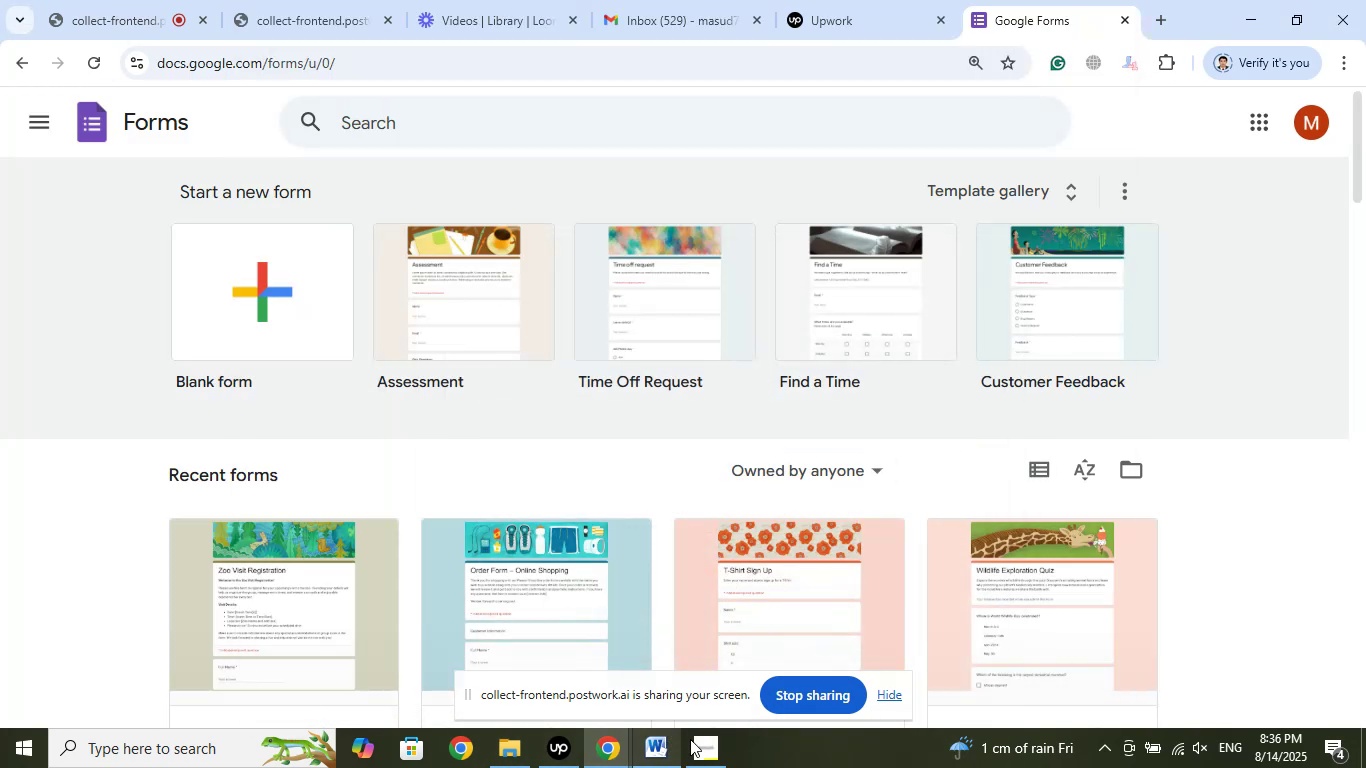 
left_click_drag(start_coordinate=[698, 747], to_coordinate=[448, 731])
 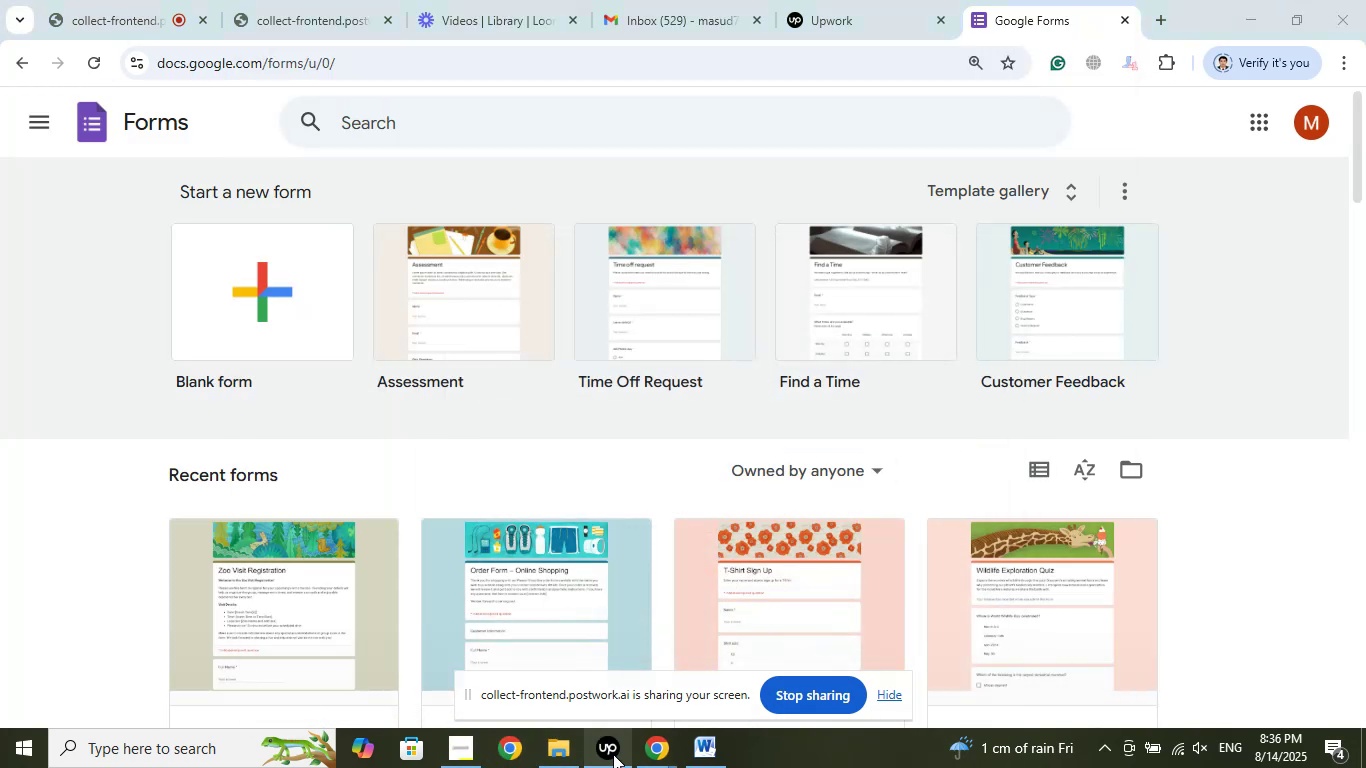 
left_click_drag(start_coordinate=[613, 754], to_coordinate=[505, 738])
 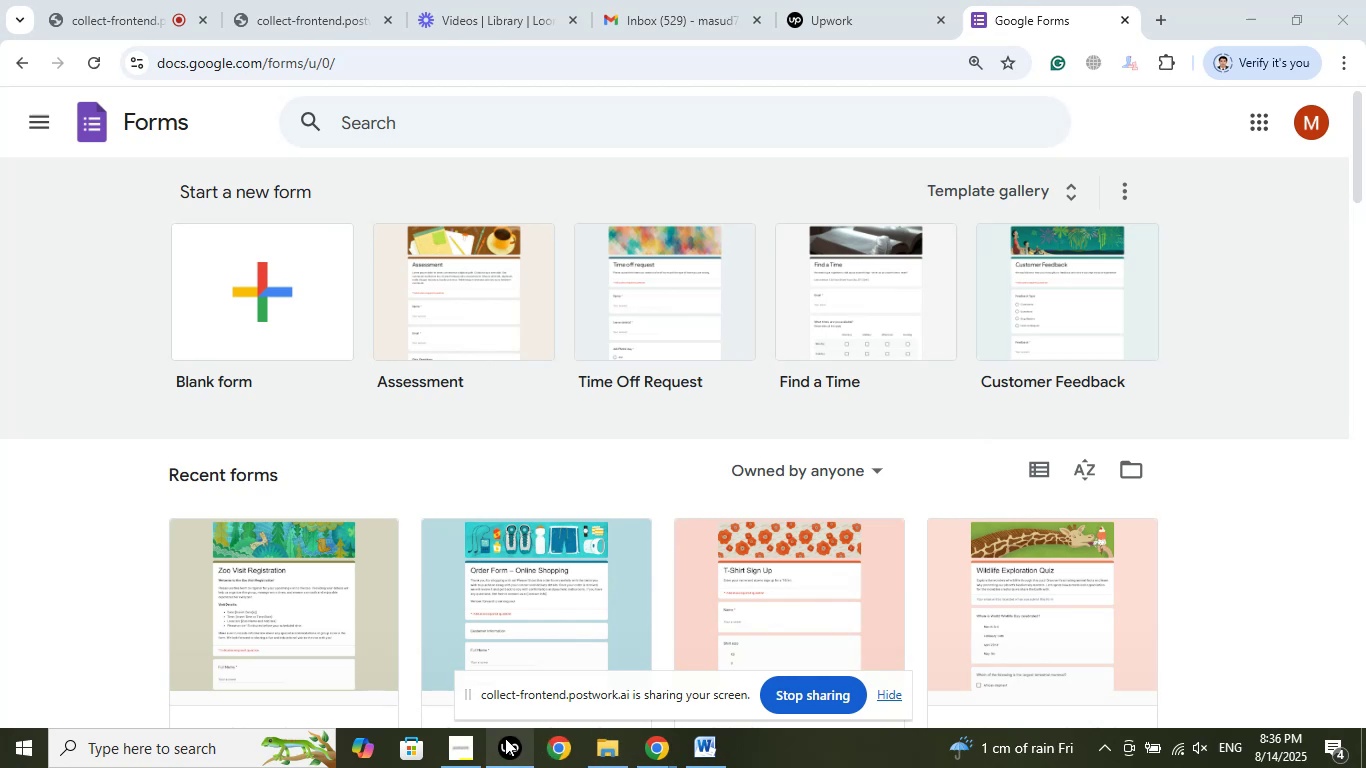 
left_click([505, 738])
 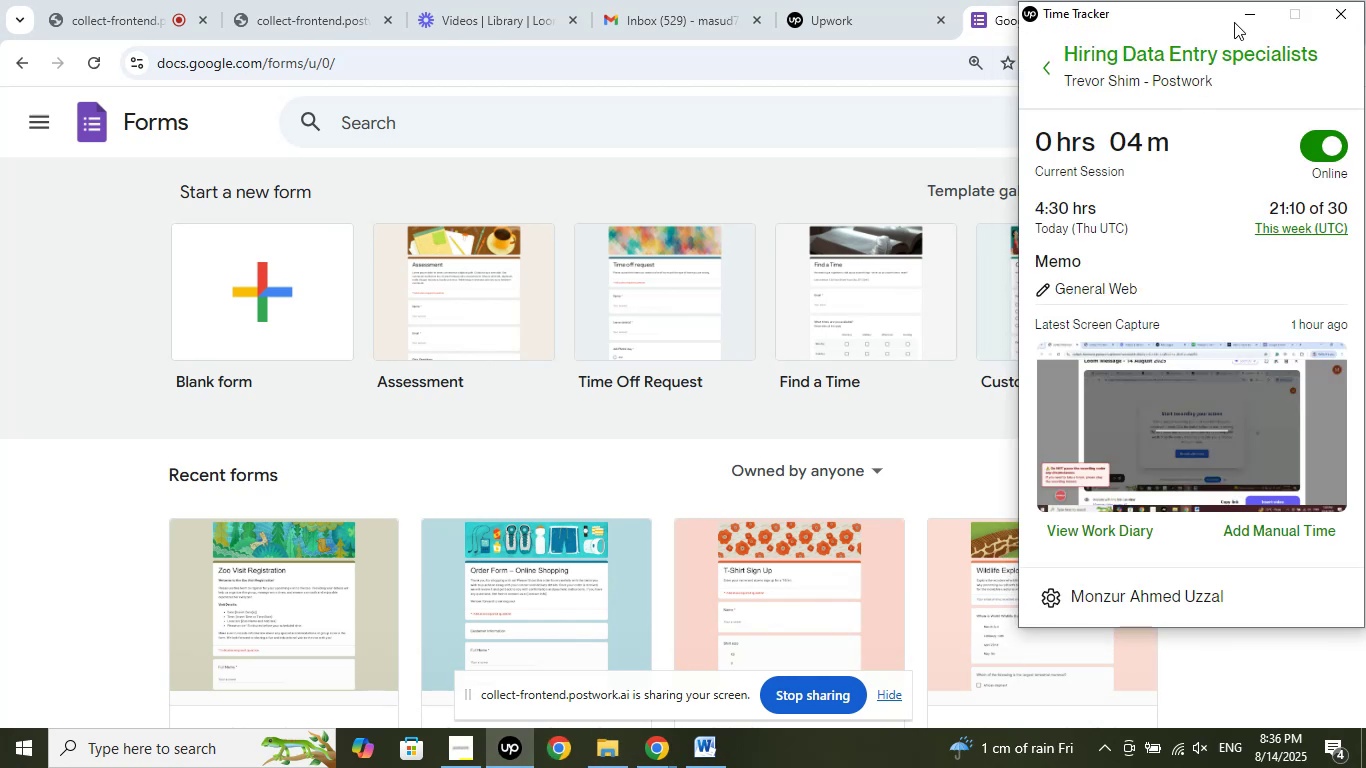 
left_click([1246, 16])
 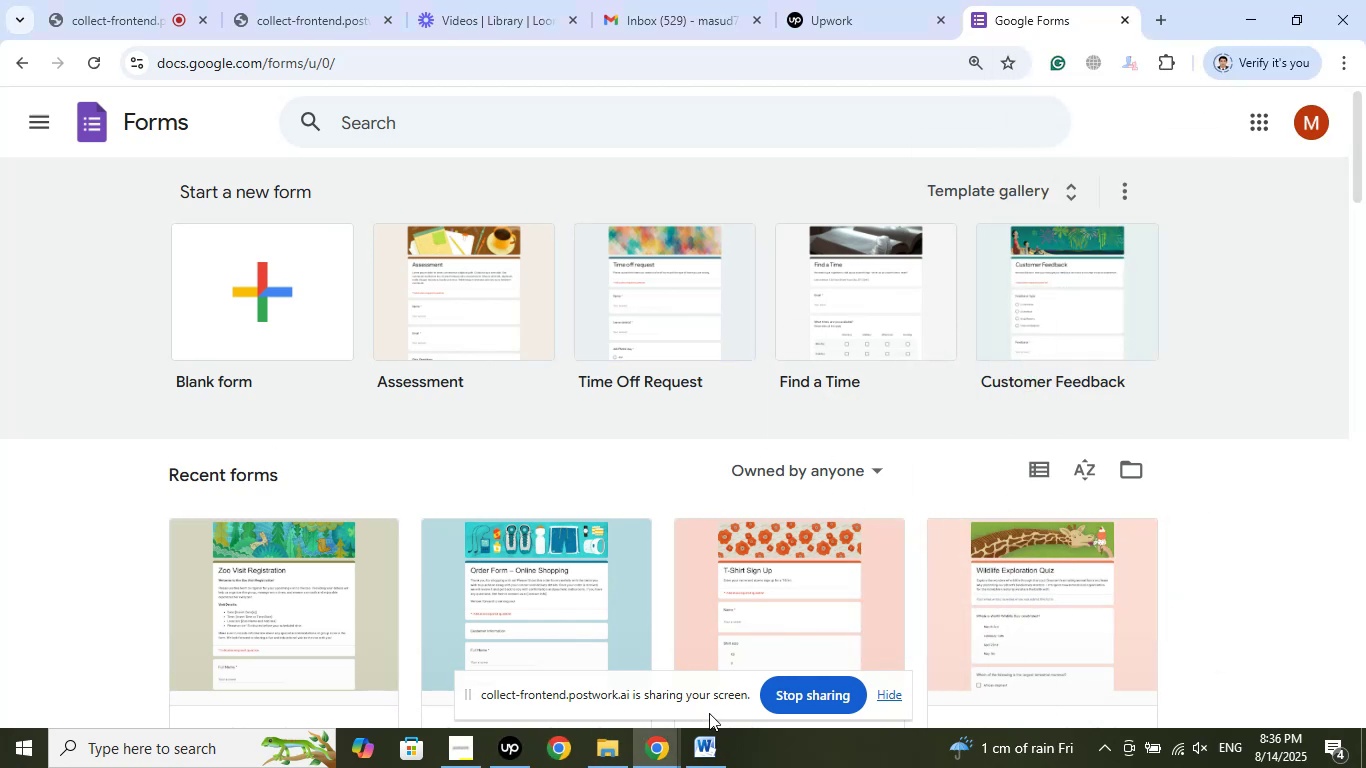 
left_click([707, 748])
 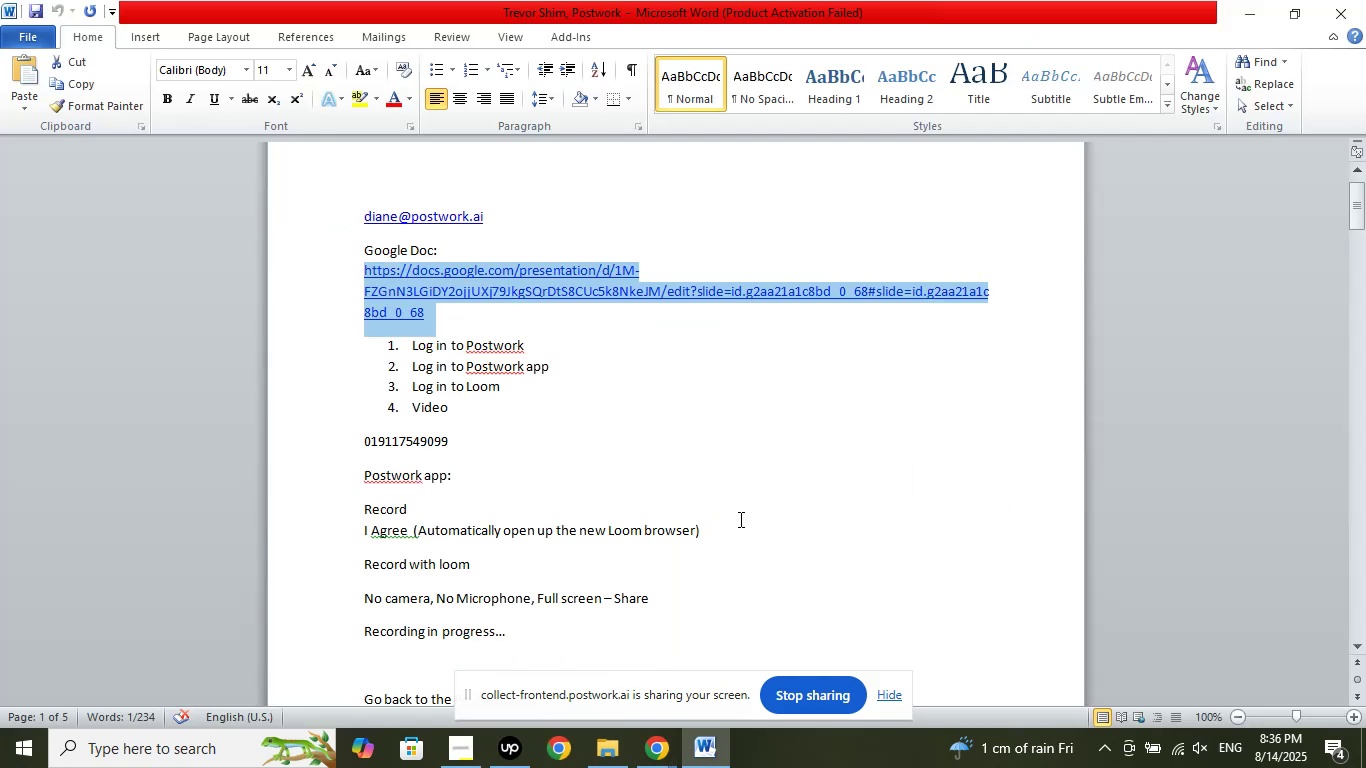 
scroll: coordinate [535, 381], scroll_direction: down, amount: 29.0
 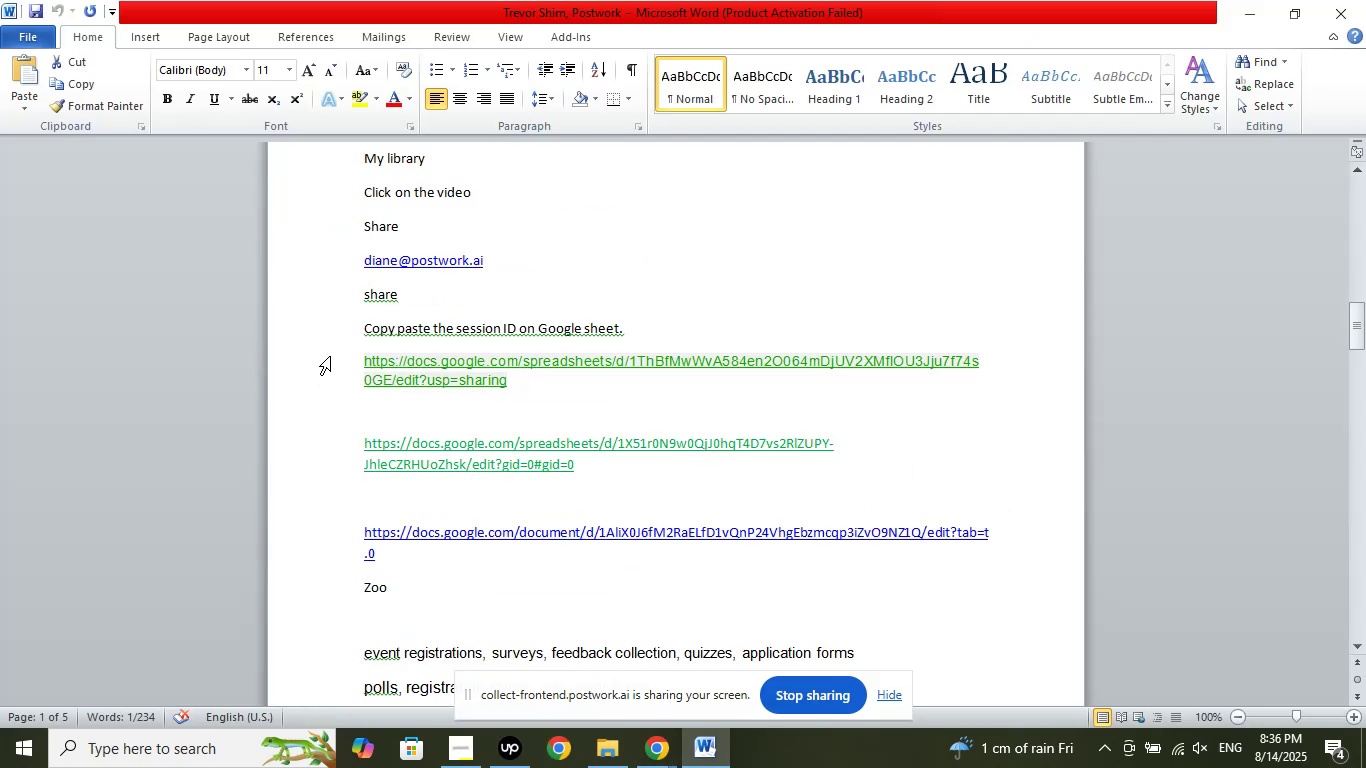 
left_click_drag(start_coordinate=[330, 356], to_coordinate=[321, 381])
 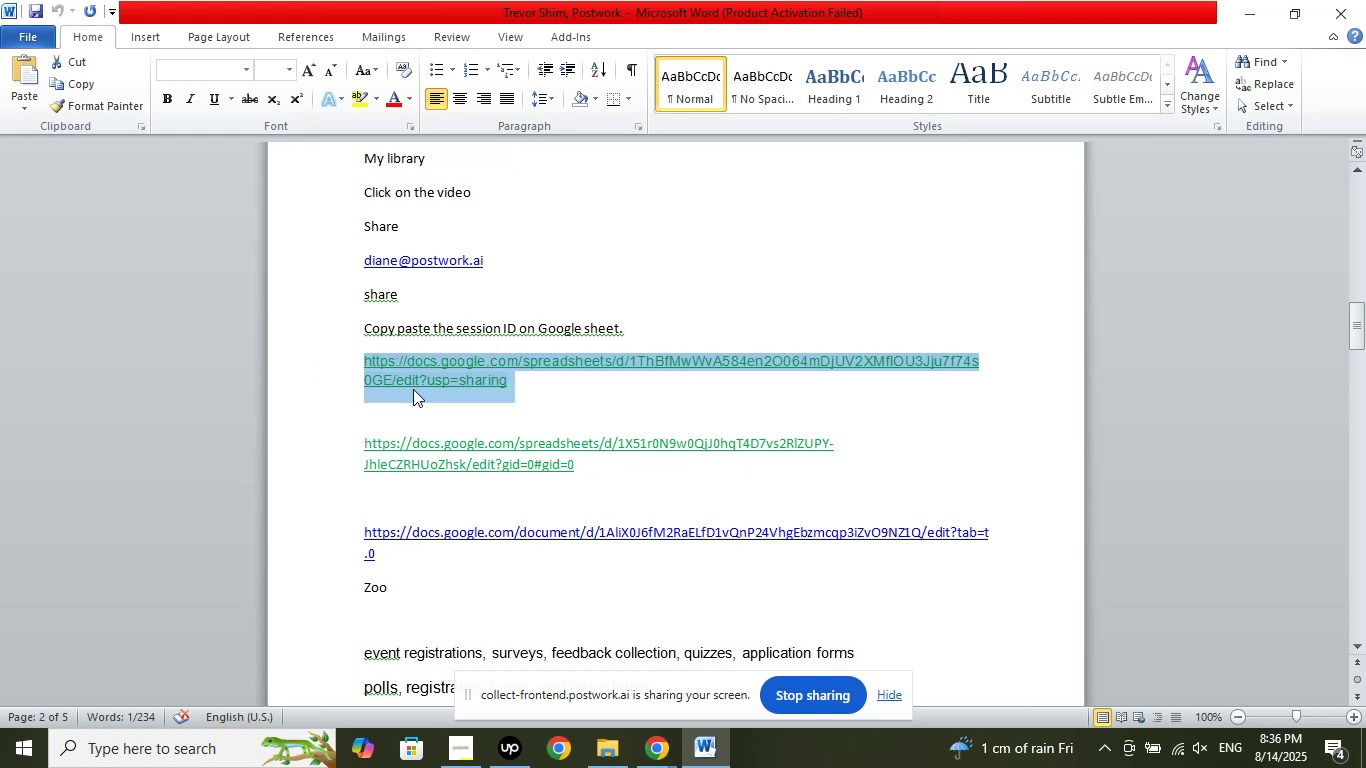 
right_click([413, 389])
 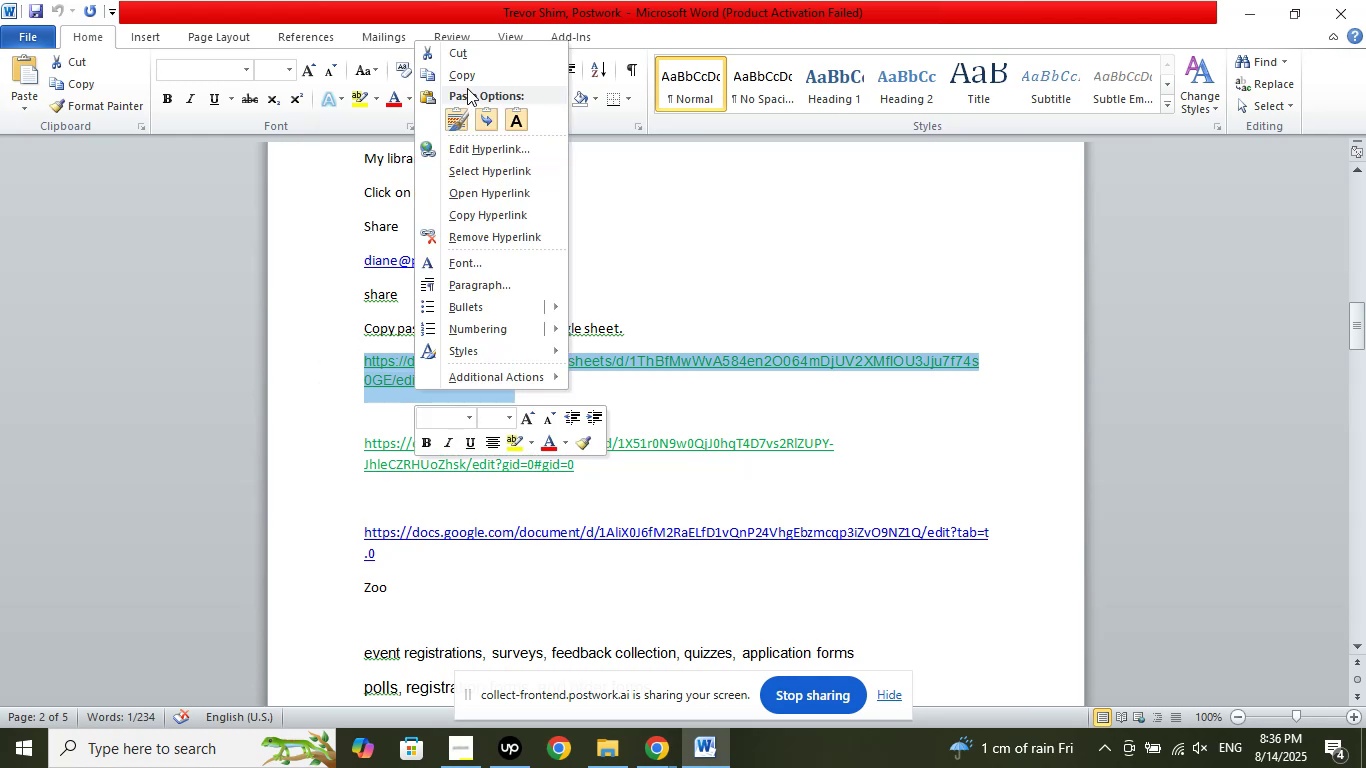 
left_click([467, 82])
 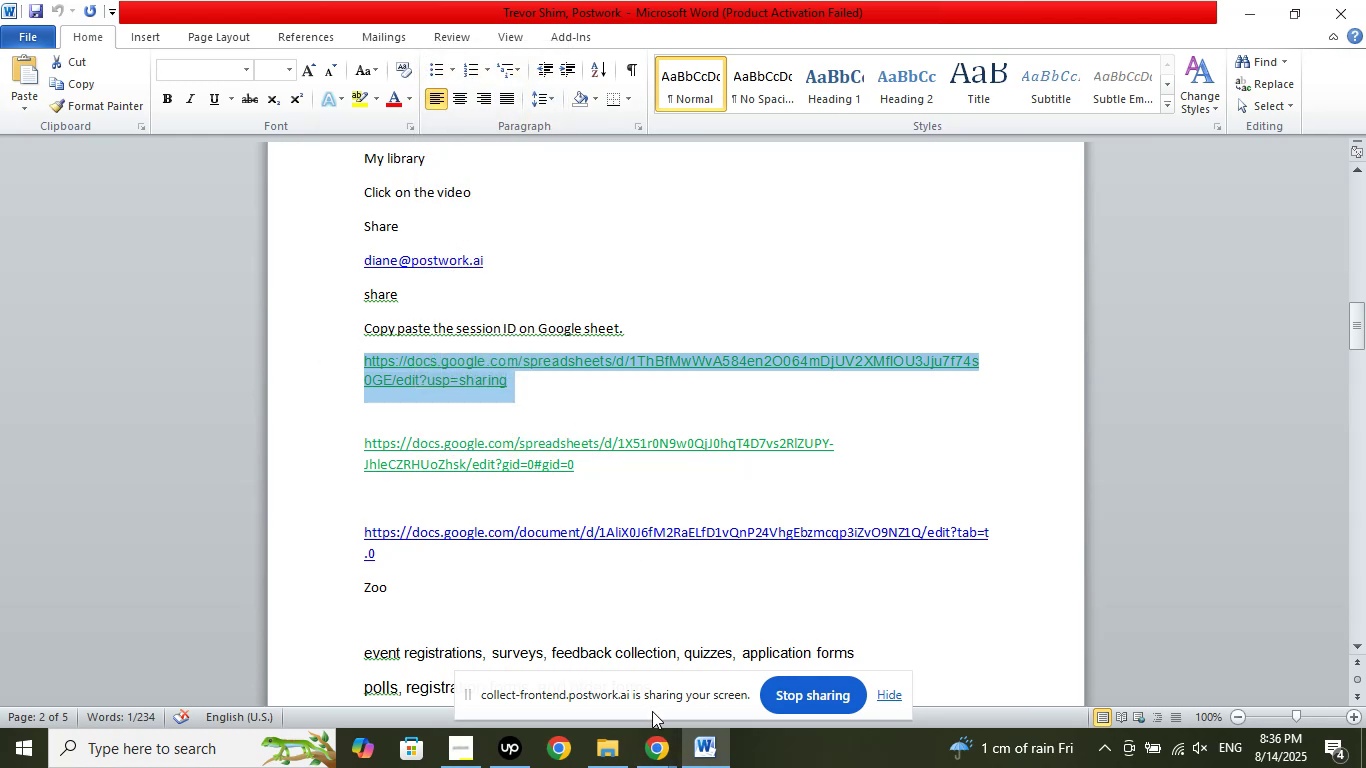 
left_click([659, 760])
 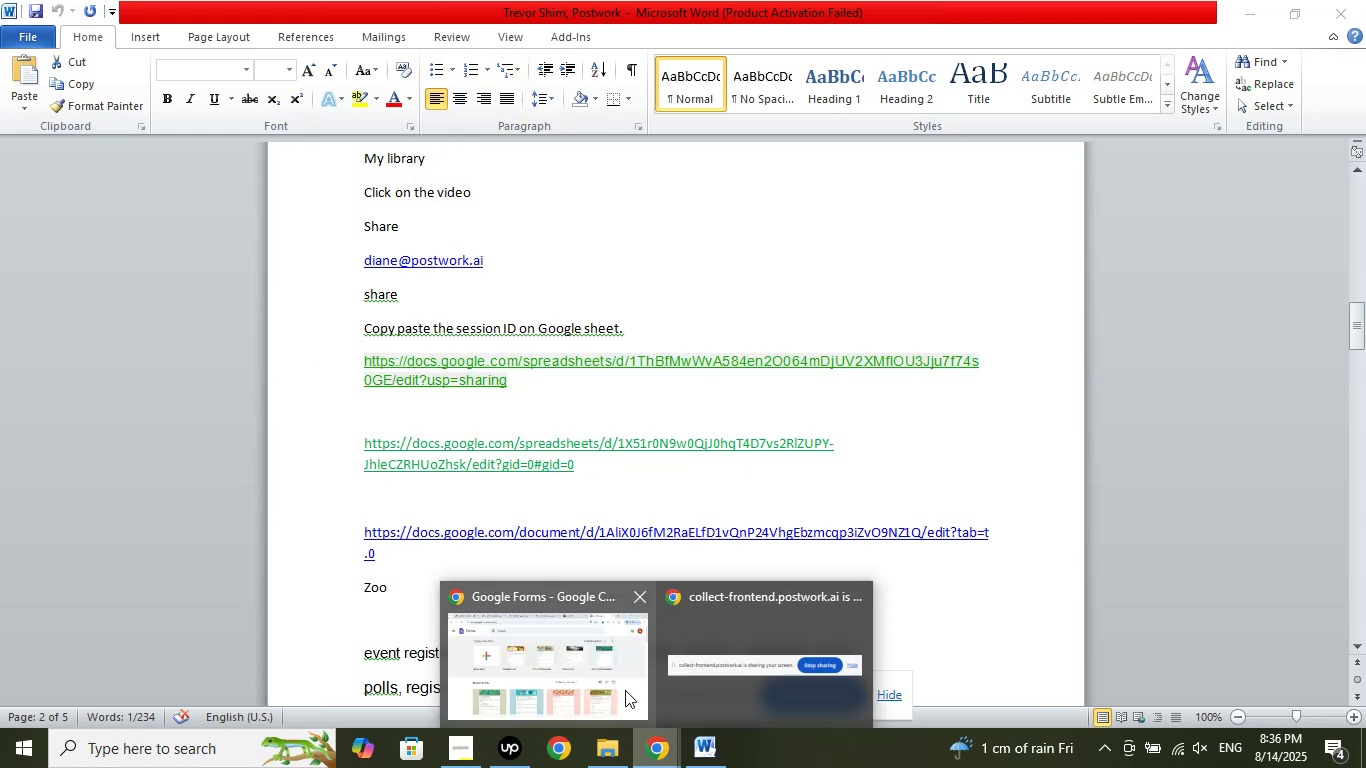 
left_click([600, 673])
 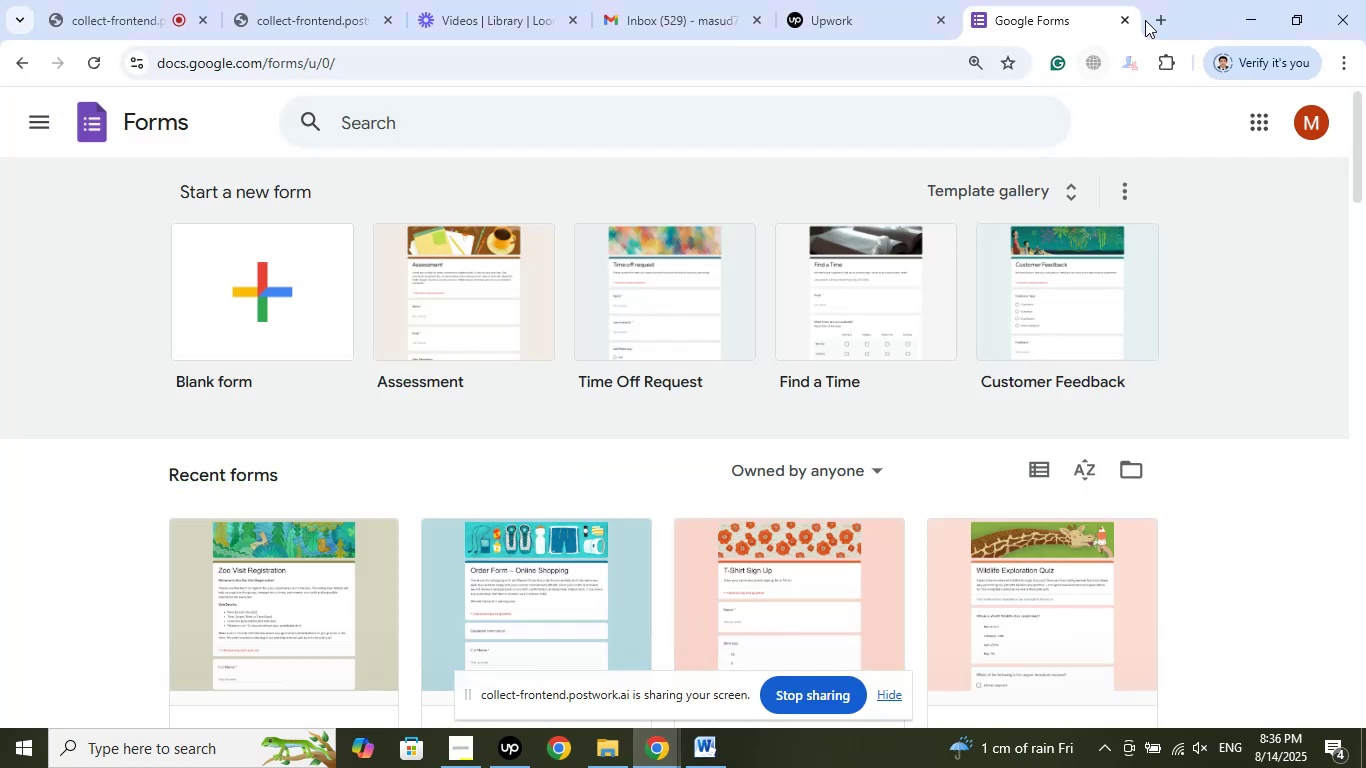 
left_click([1159, 16])
 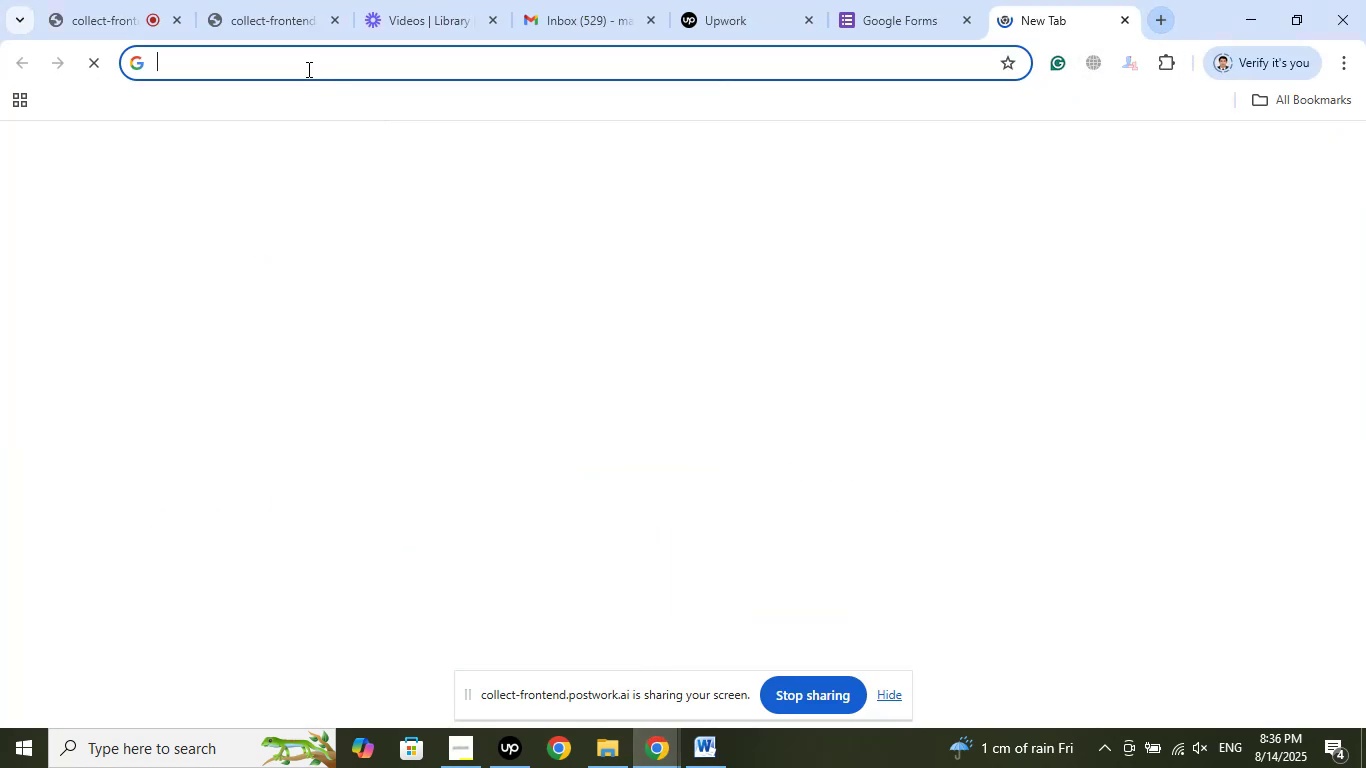 
right_click([306, 64])
 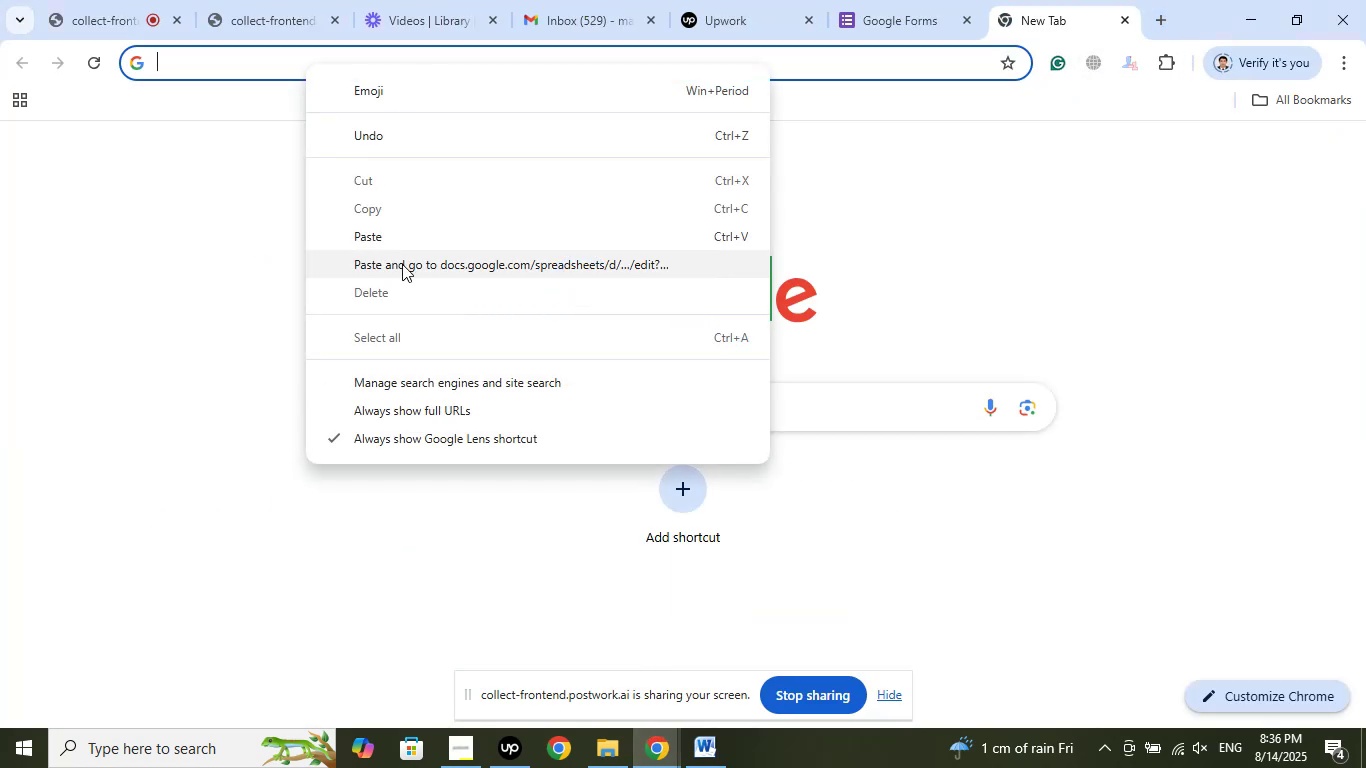 
left_click([402, 264])
 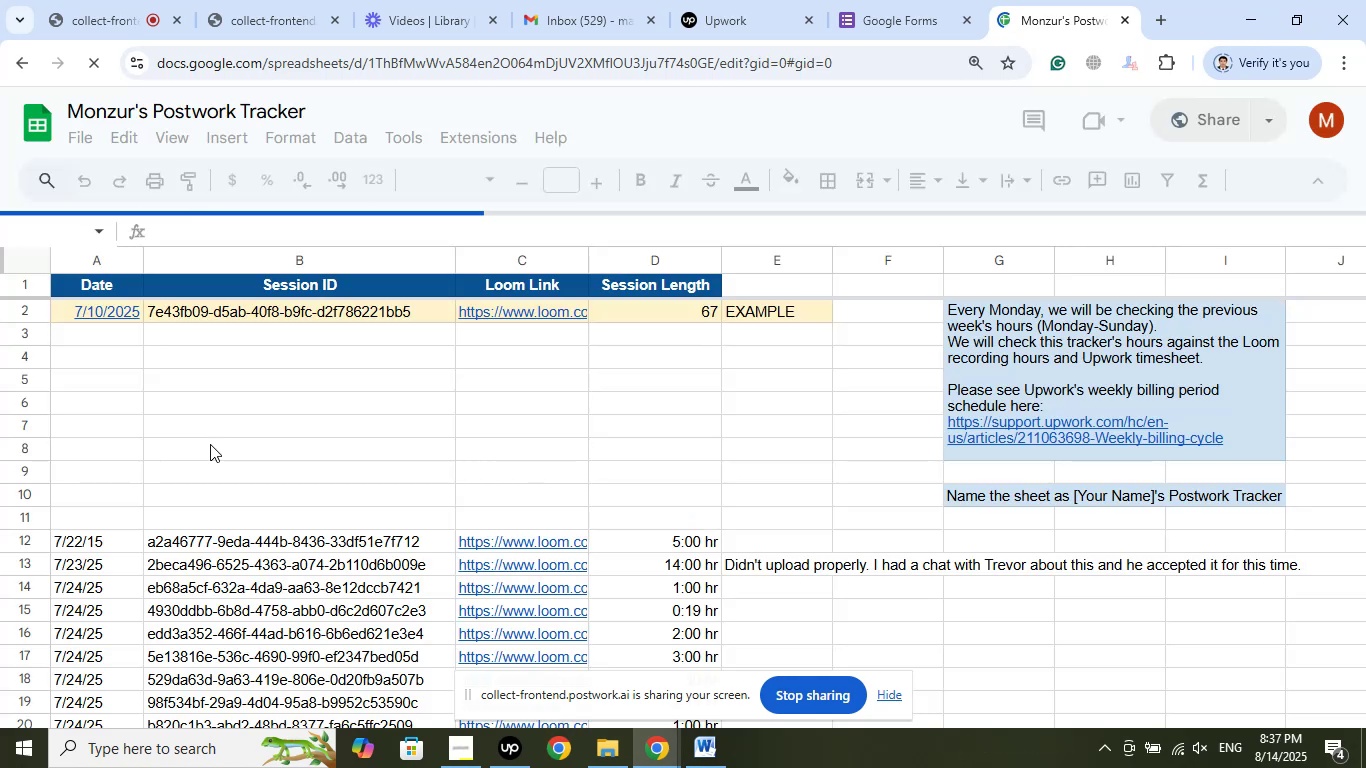 
wait(6.71)
 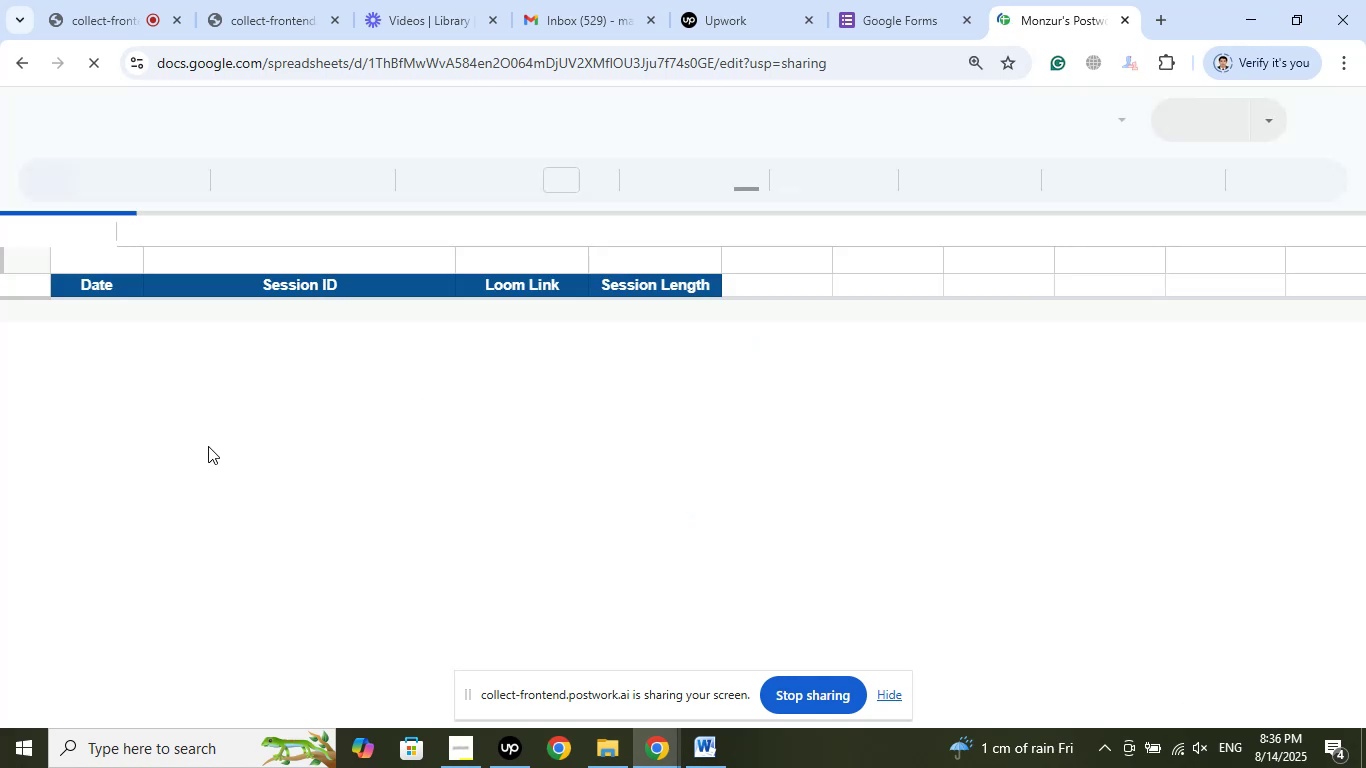 
left_click([465, 440])
 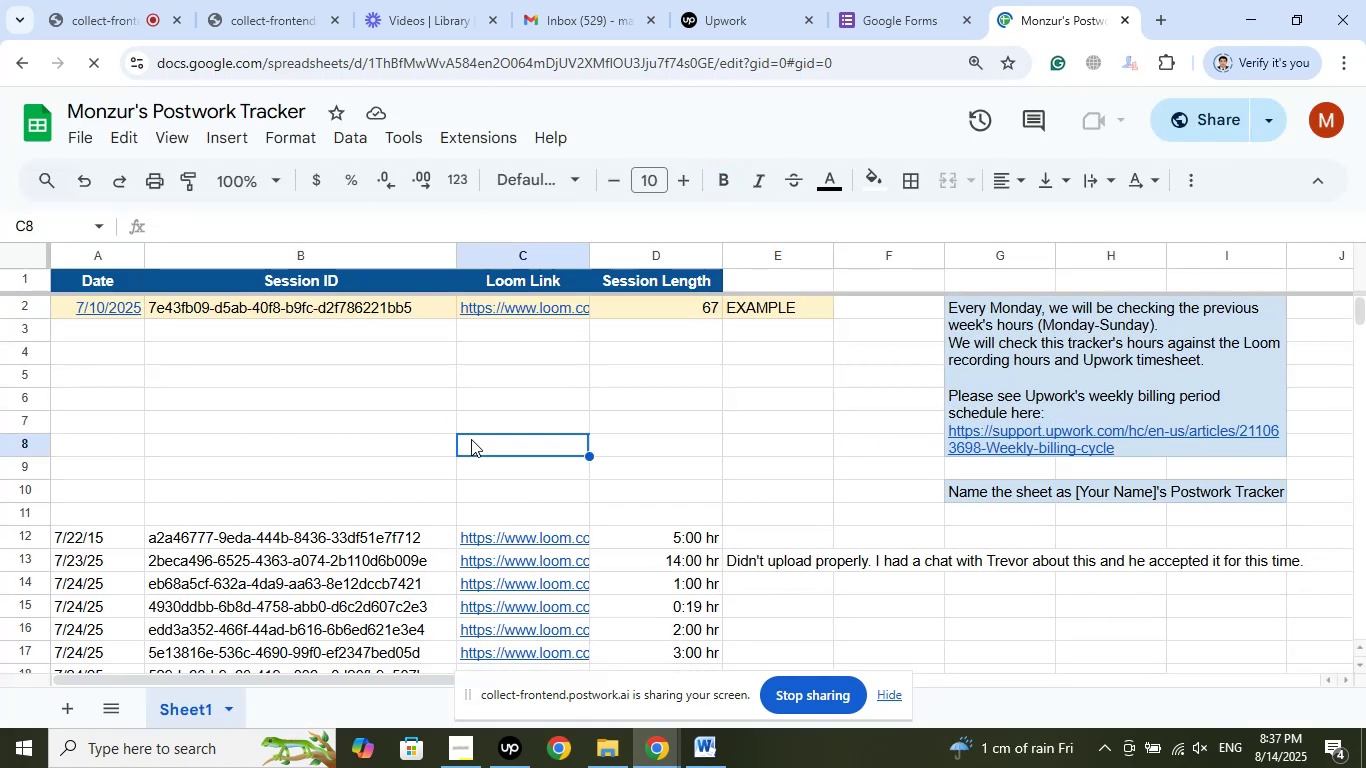 
wait(5.19)
 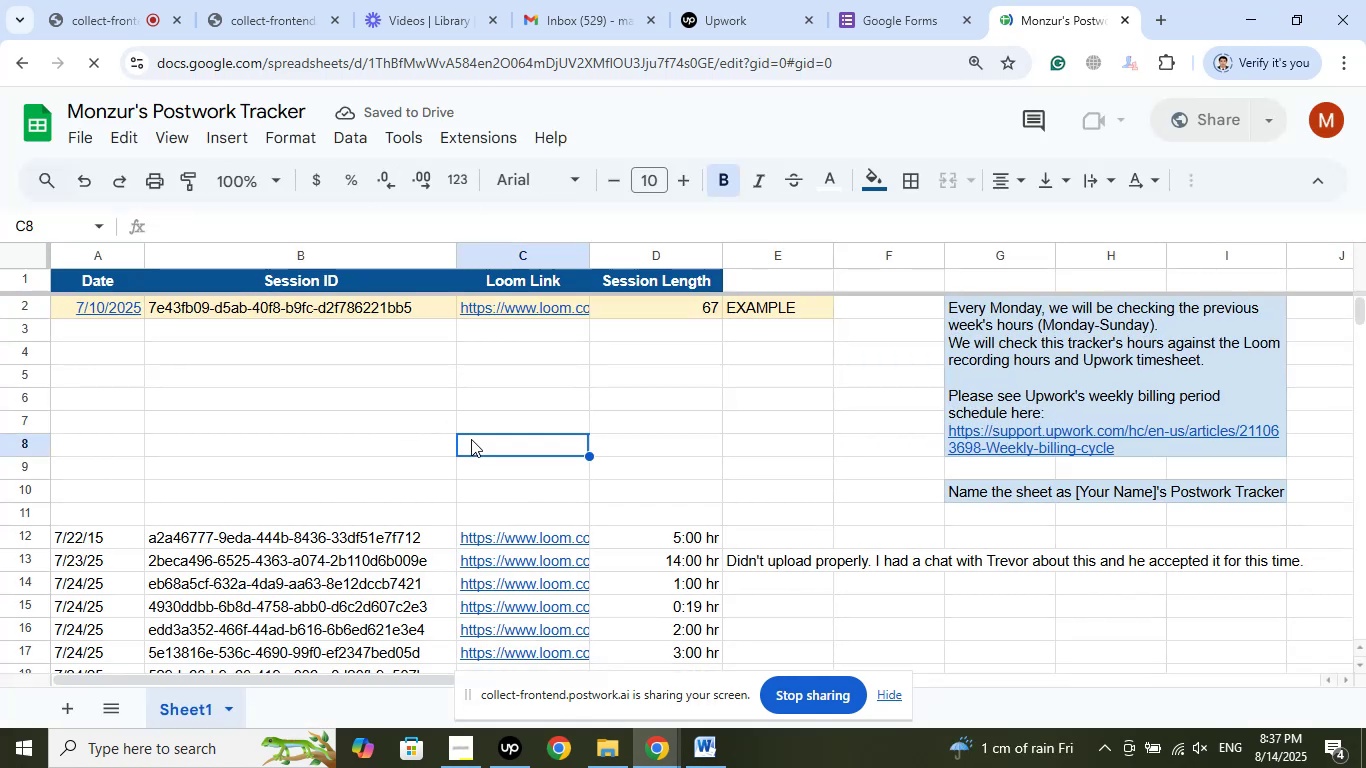 
scroll: coordinate [505, 415], scroll_direction: down, amount: 9.0
 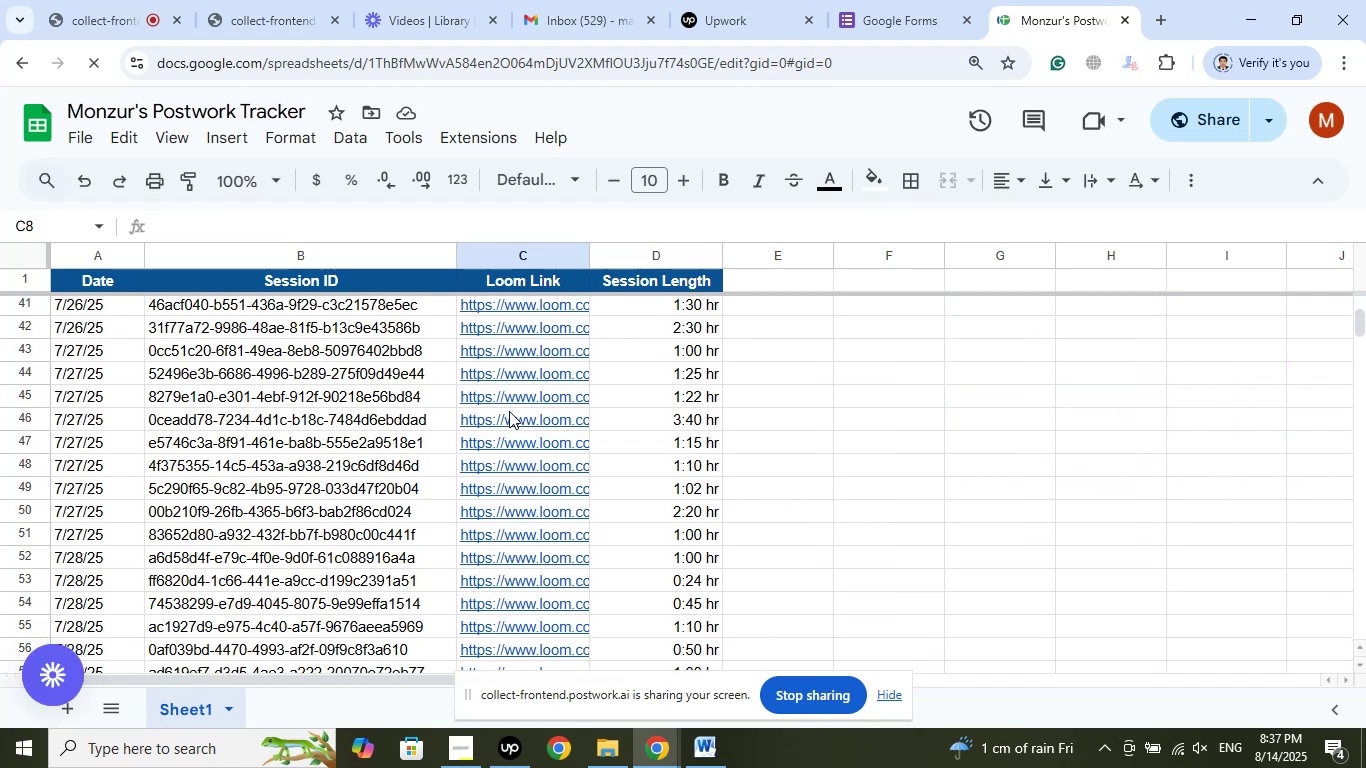 
scroll: coordinate [510, 404], scroll_direction: up, amount: 7.0
 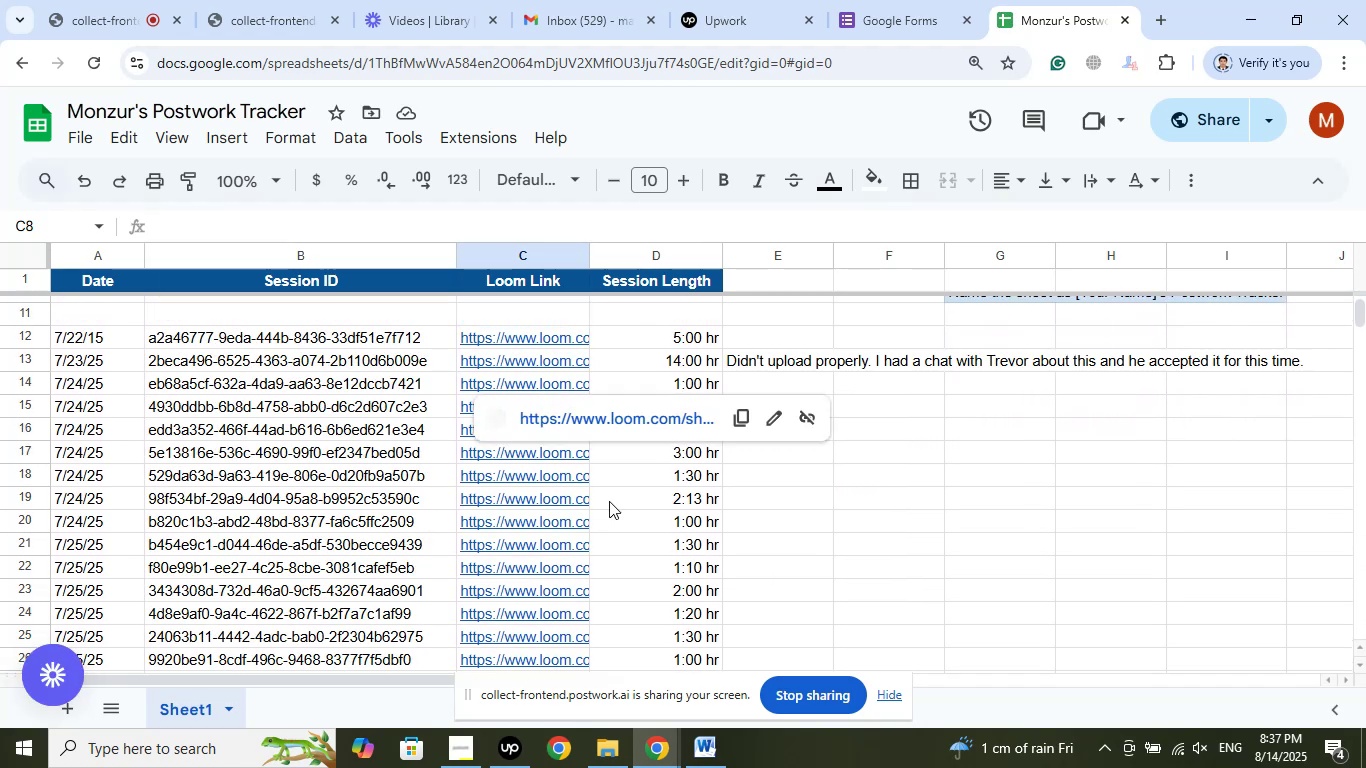 
scroll: coordinate [473, 470], scroll_direction: down, amount: 33.0
 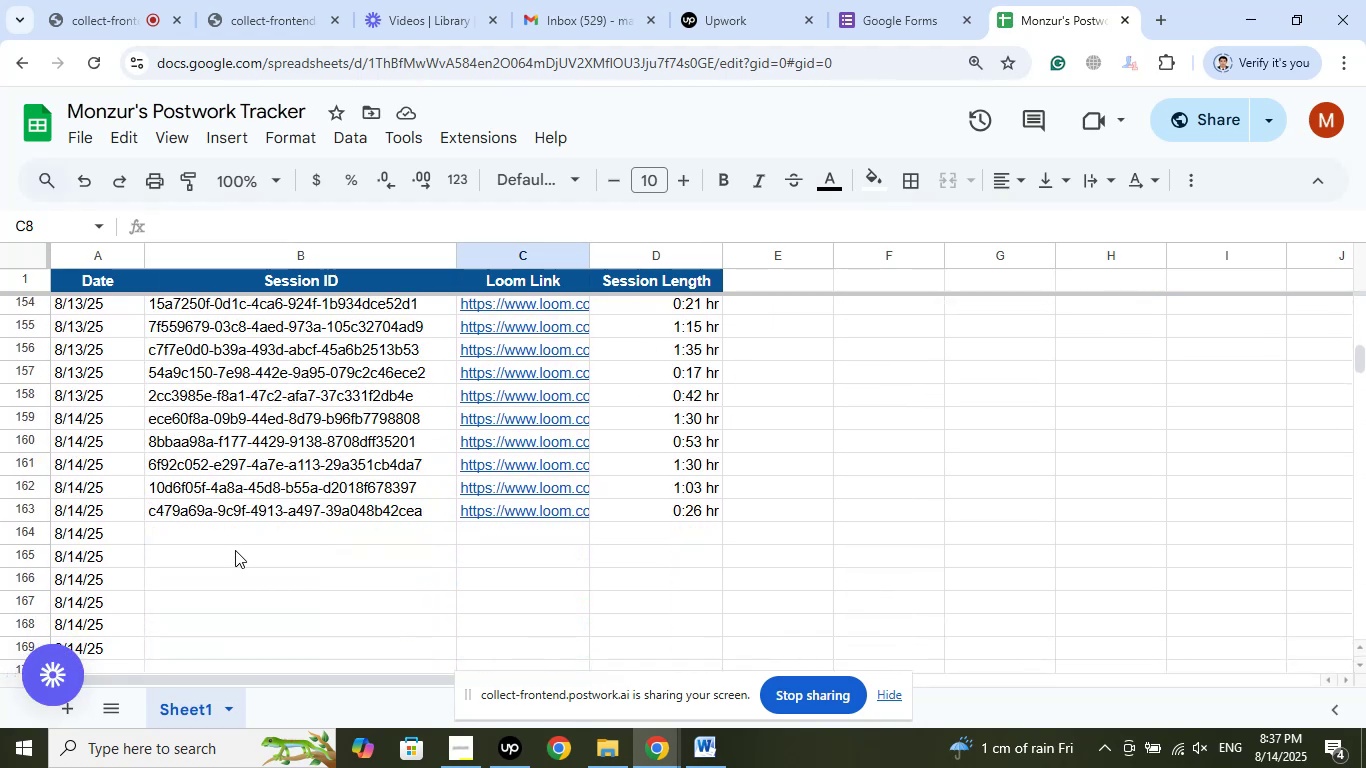 
left_click([240, 536])
 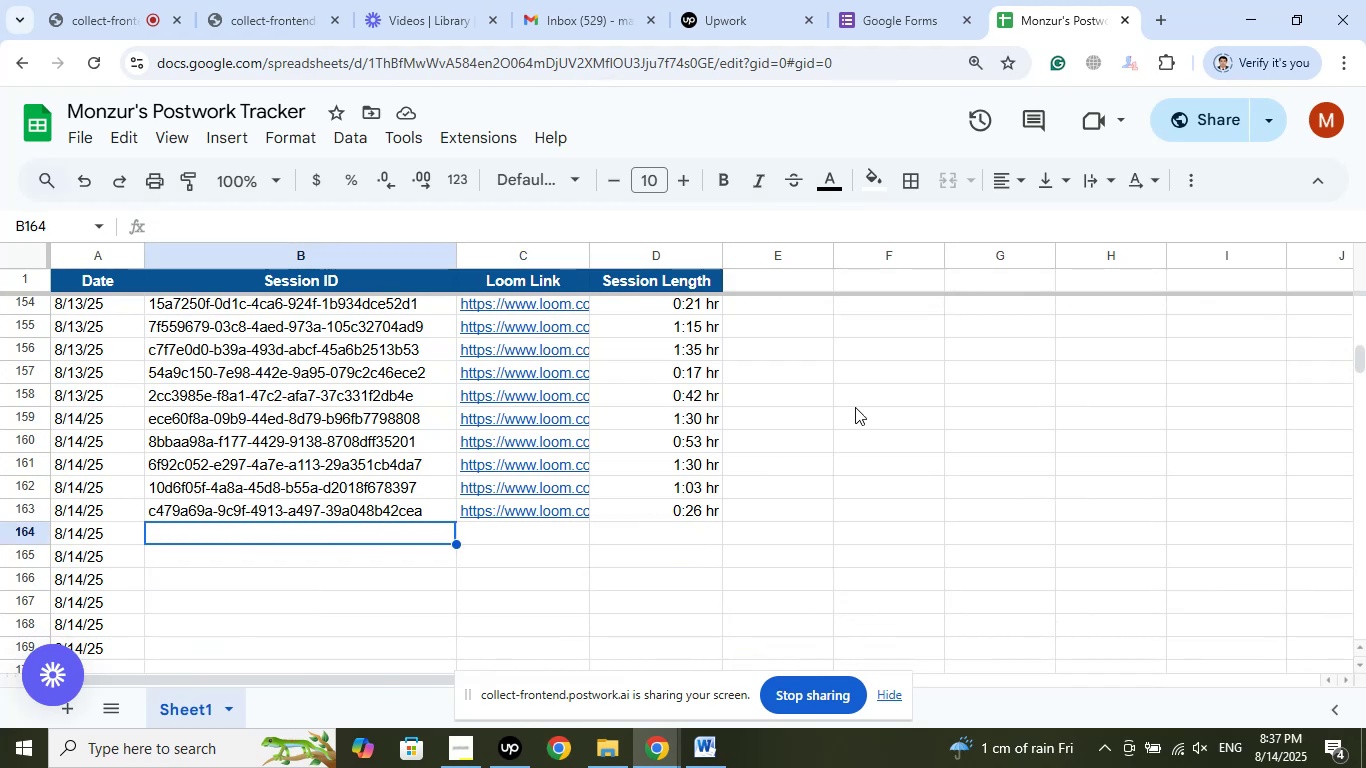 
scroll: coordinate [857, 405], scroll_direction: down, amount: 1.0
 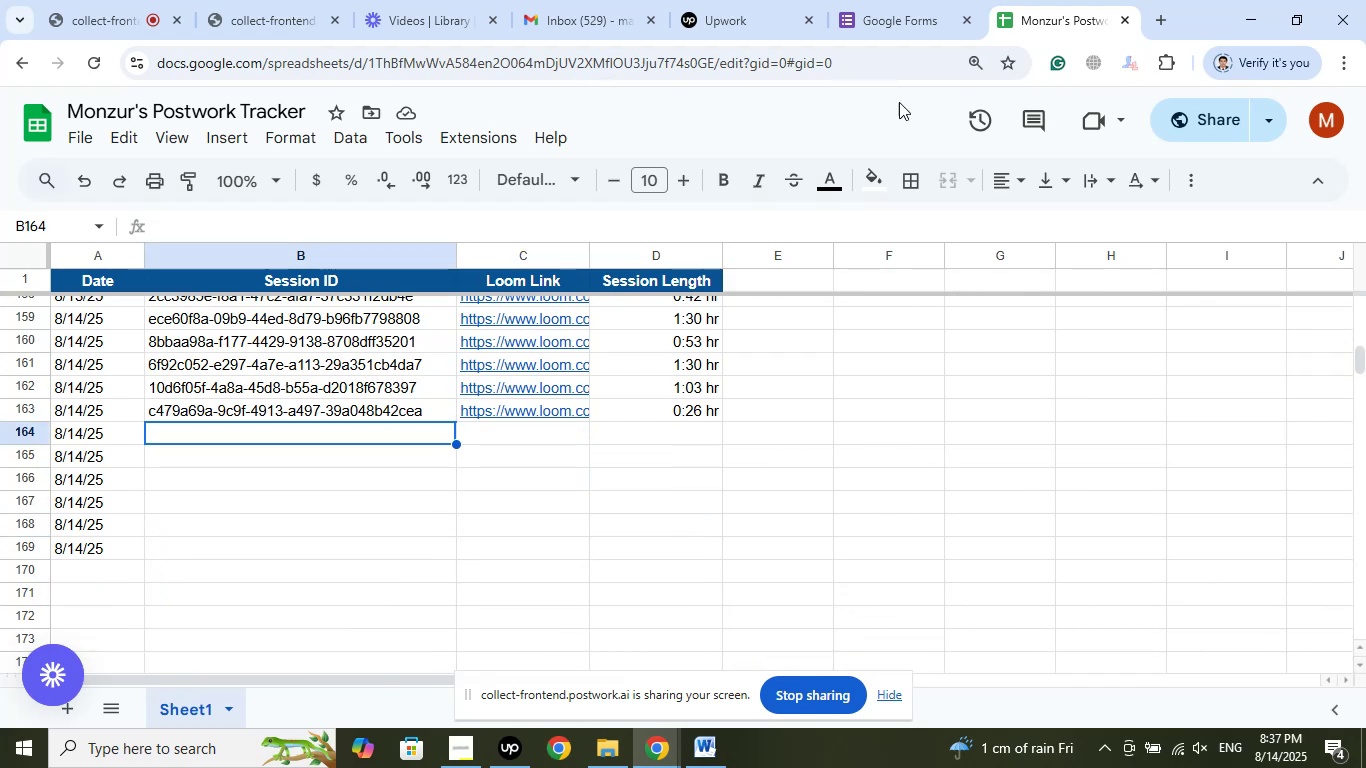 
left_click([866, 0])
 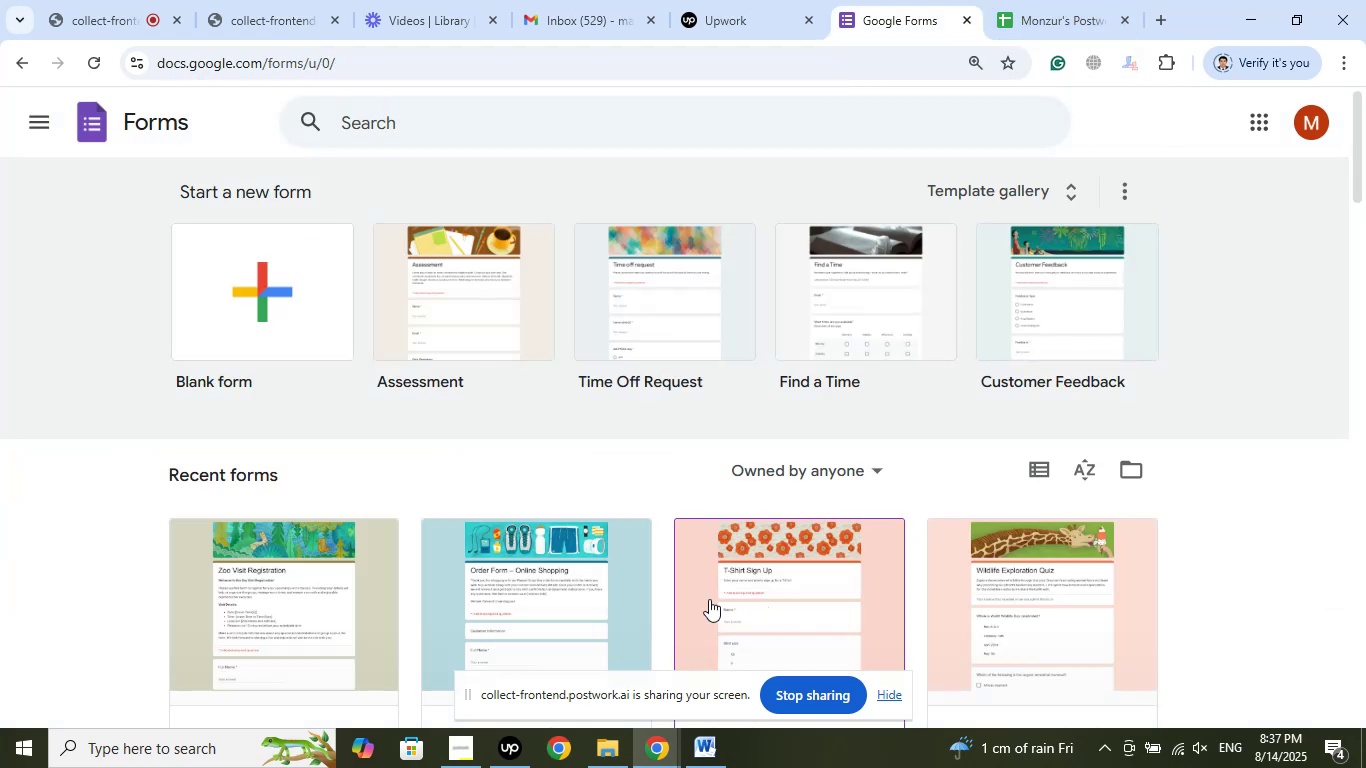 
left_click([720, 758])
 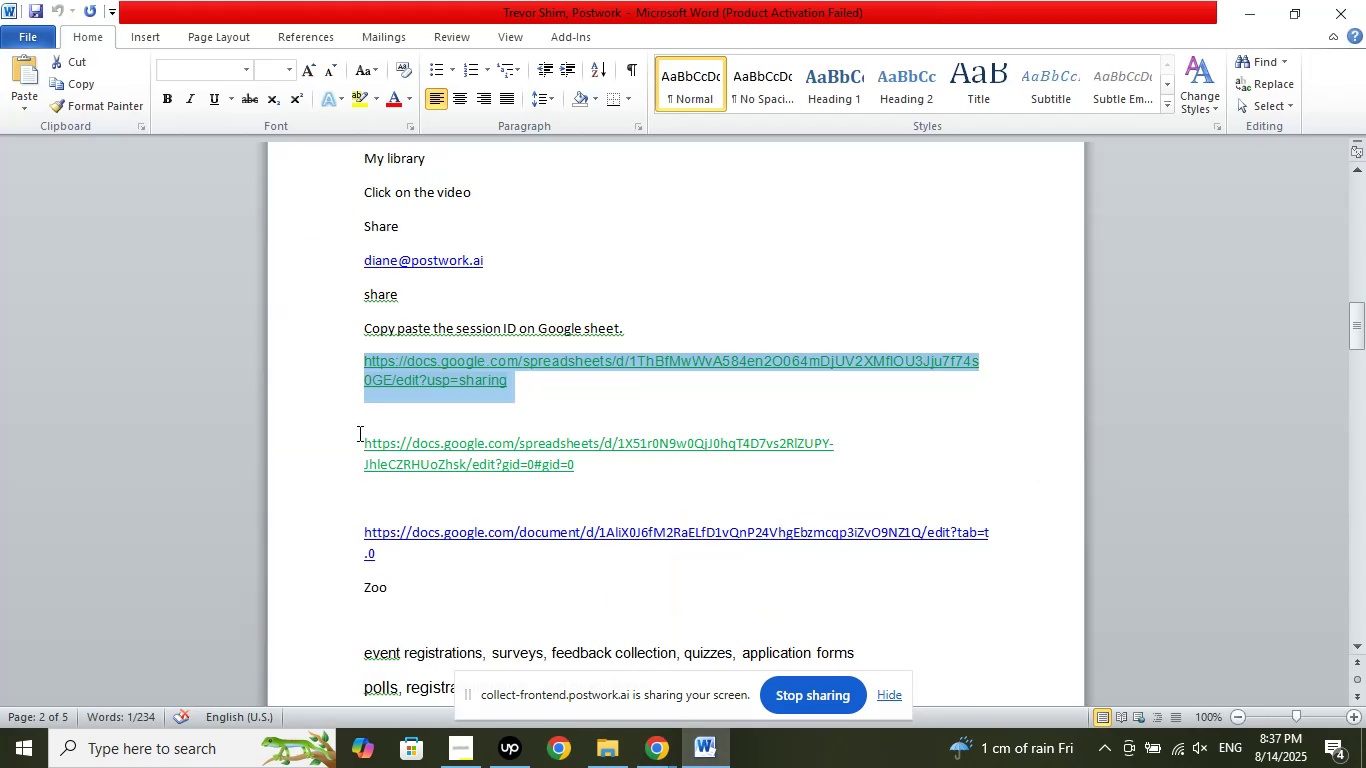 
left_click_drag(start_coordinate=[310, 439], to_coordinate=[304, 461])
 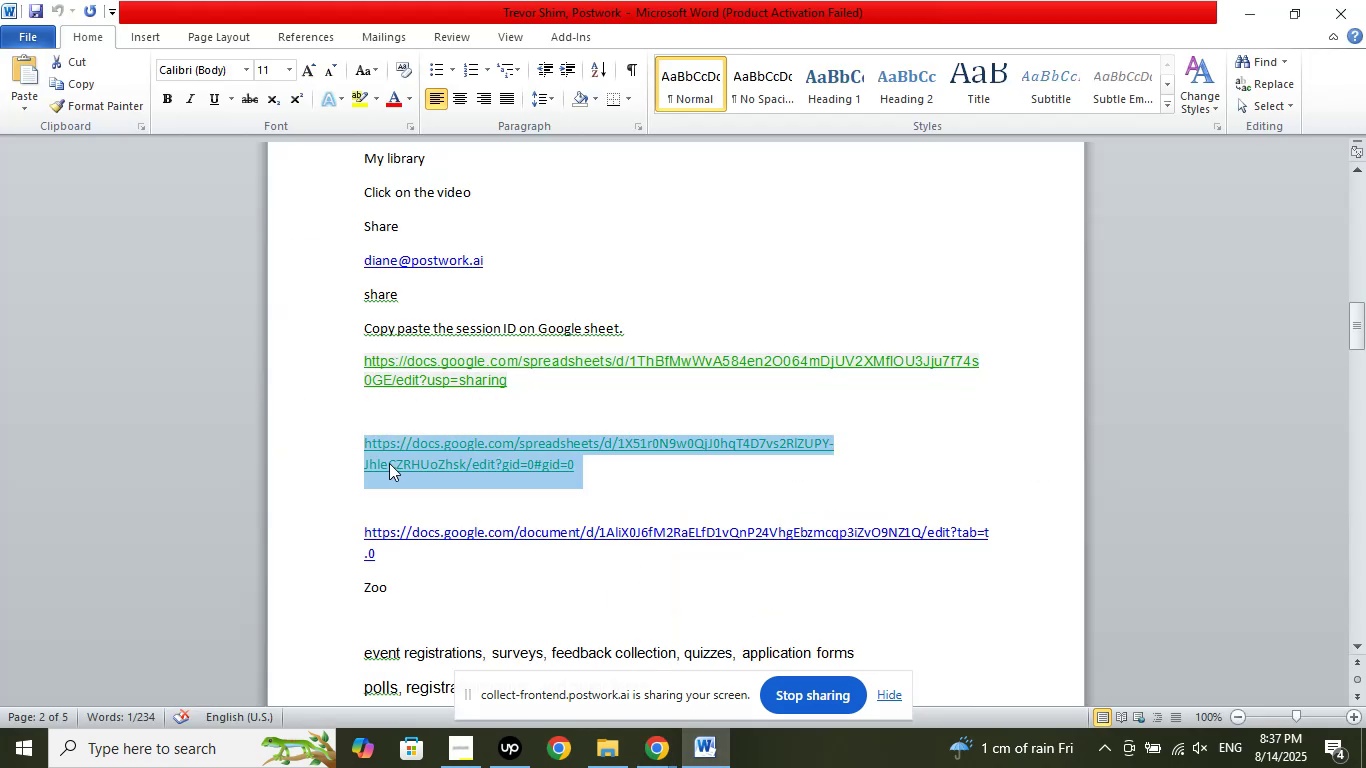 
right_click([389, 463])
 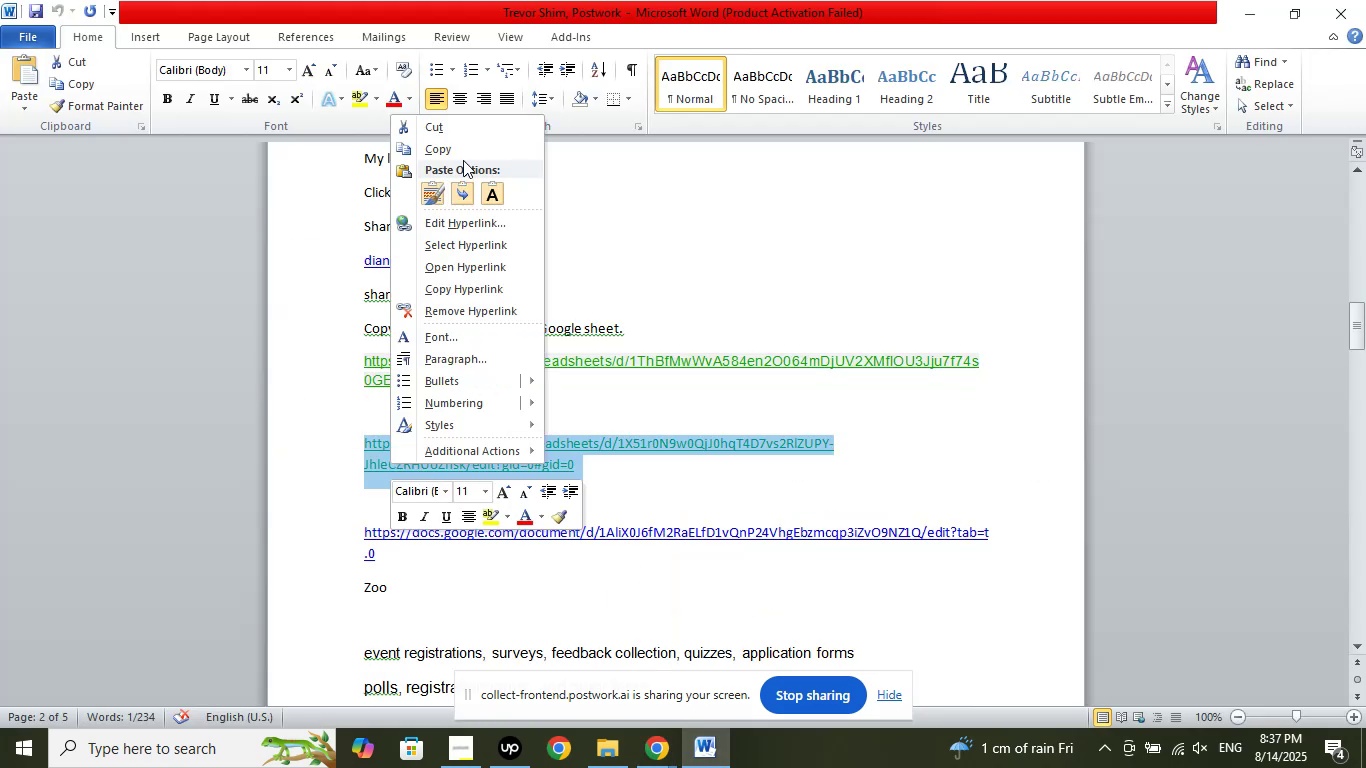 
left_click([463, 151])
 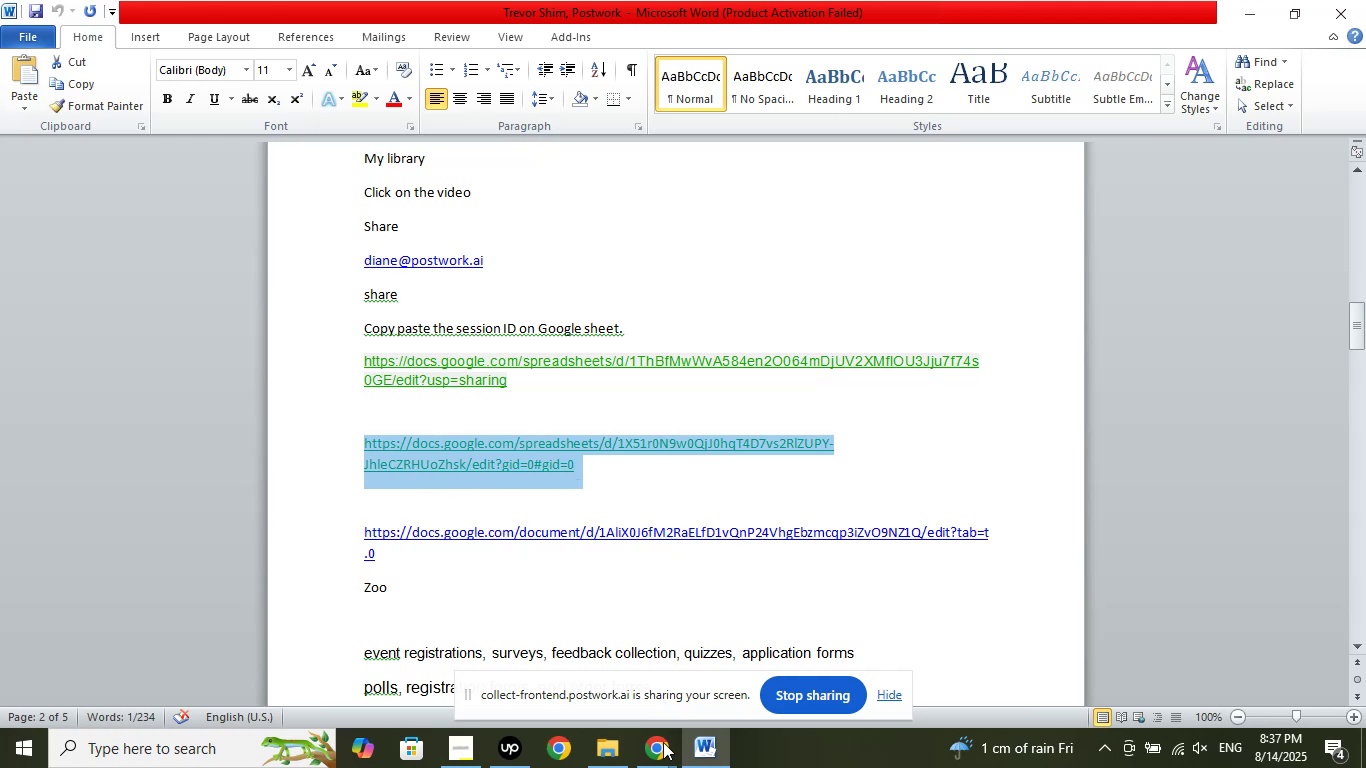 
left_click([659, 755])
 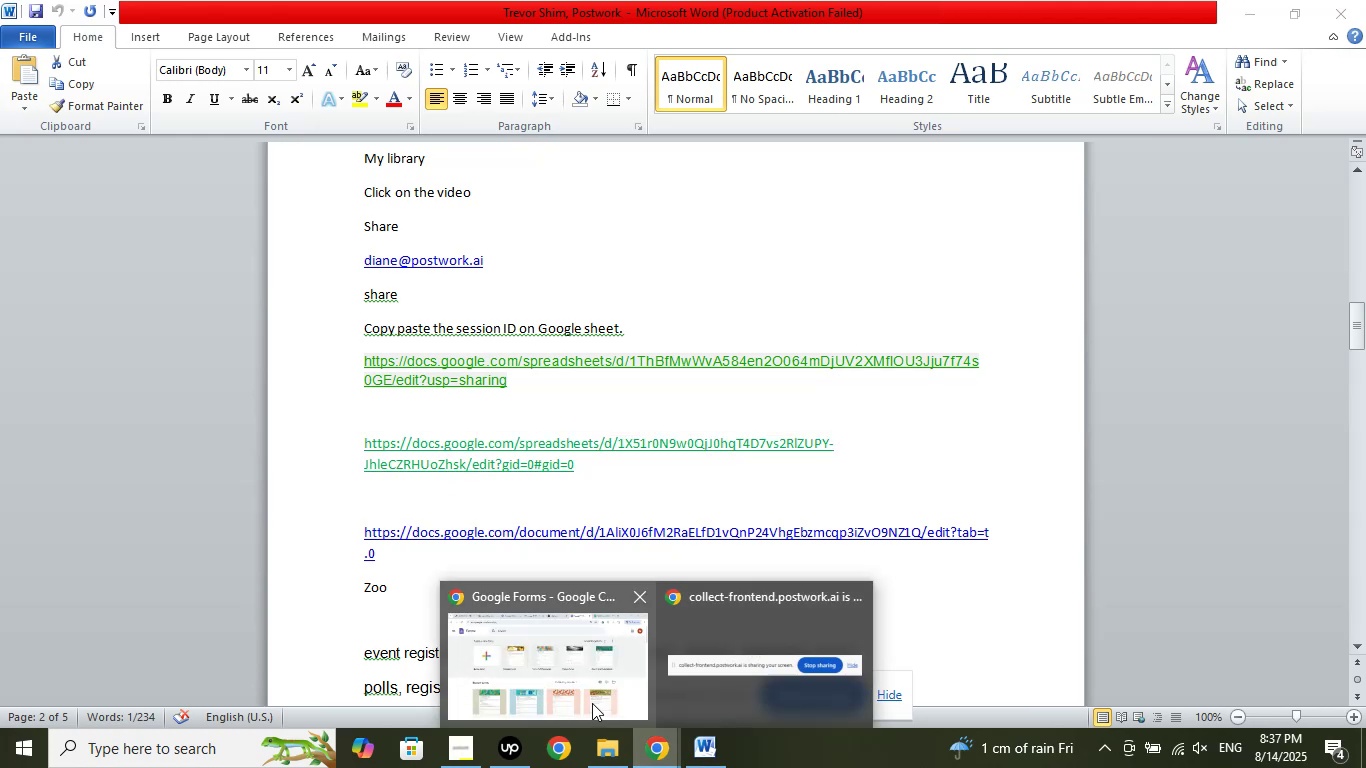 
left_click([592, 703])
 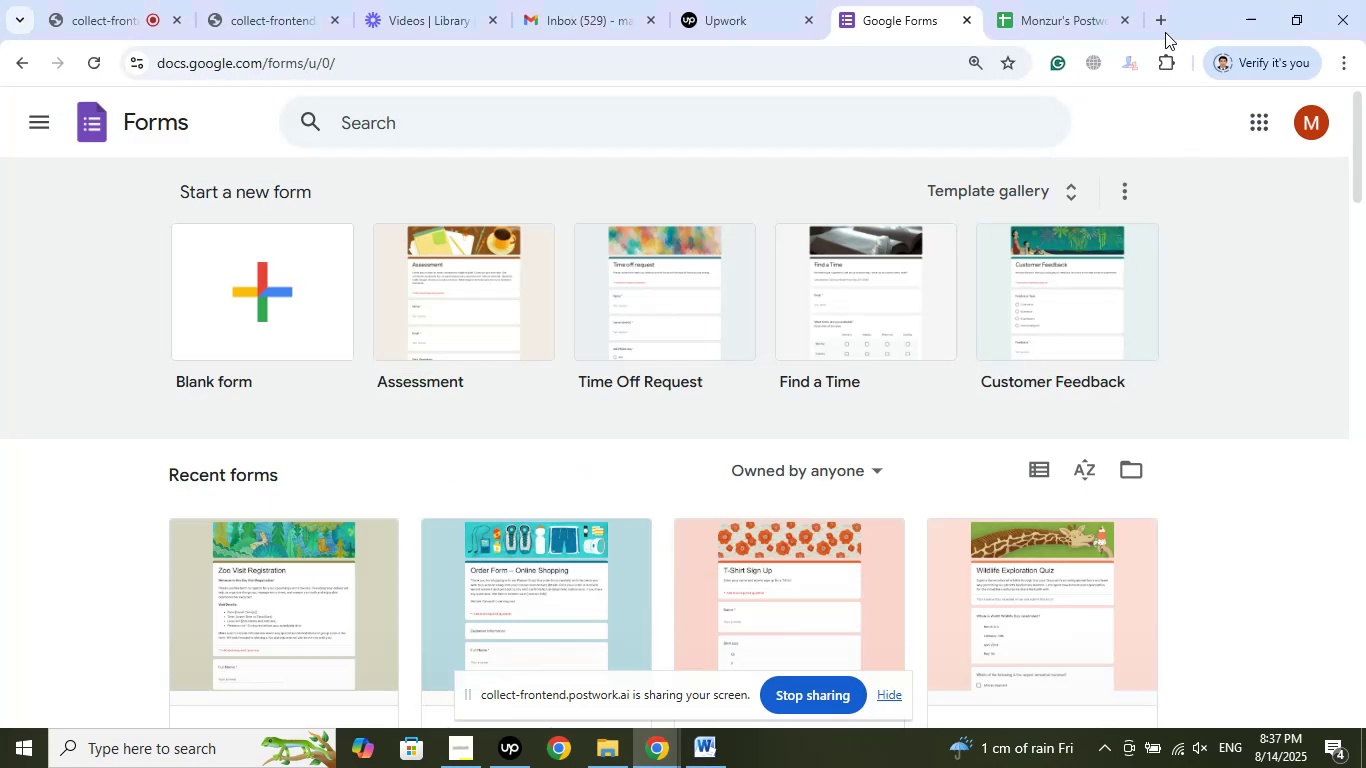 
left_click([1158, 14])
 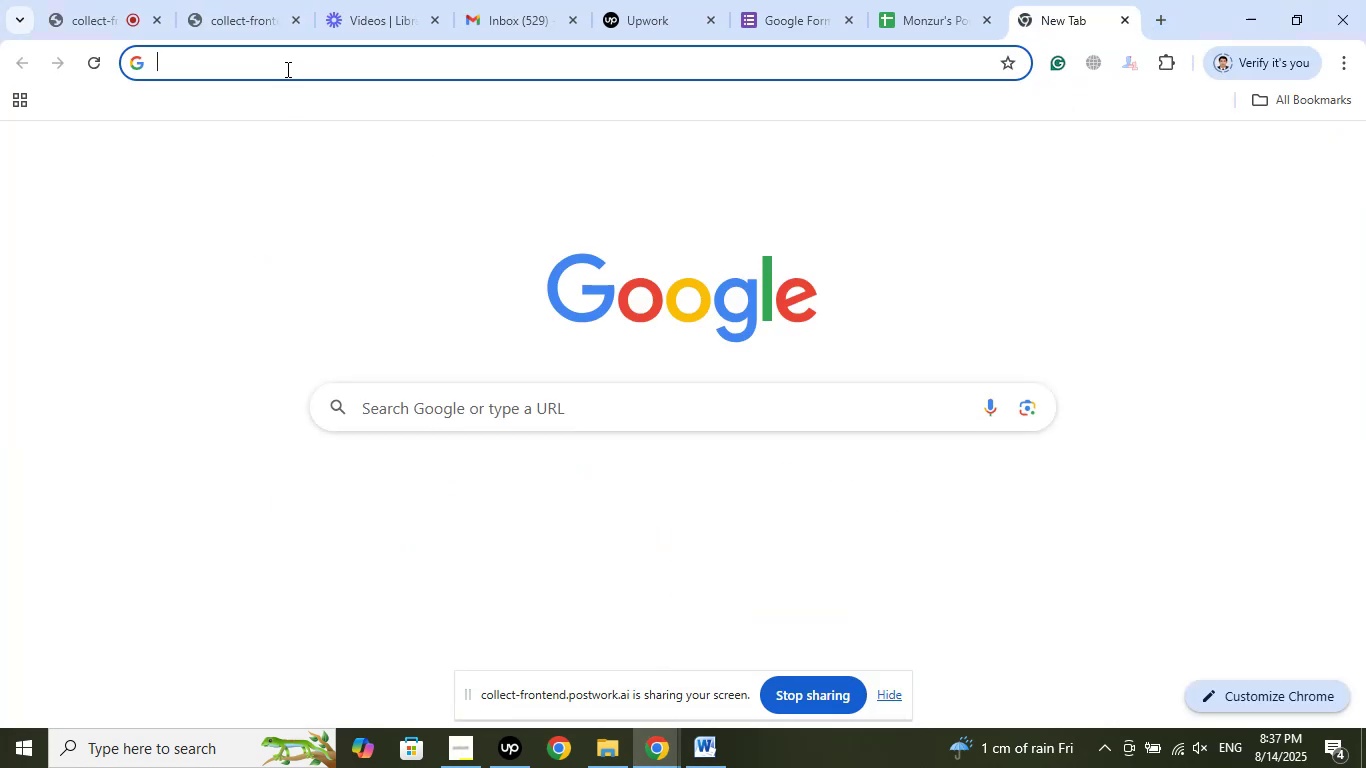 
right_click([285, 64])
 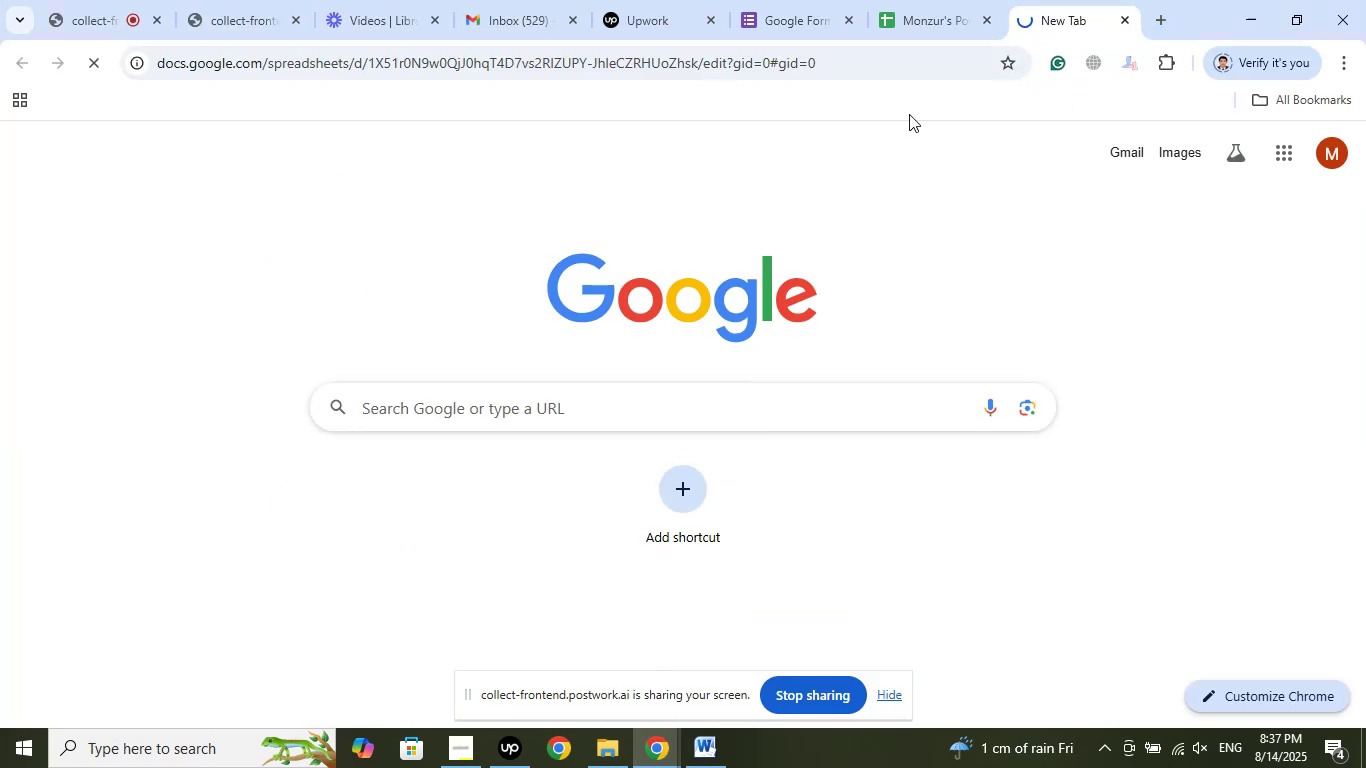 
left_click([909, 0])
 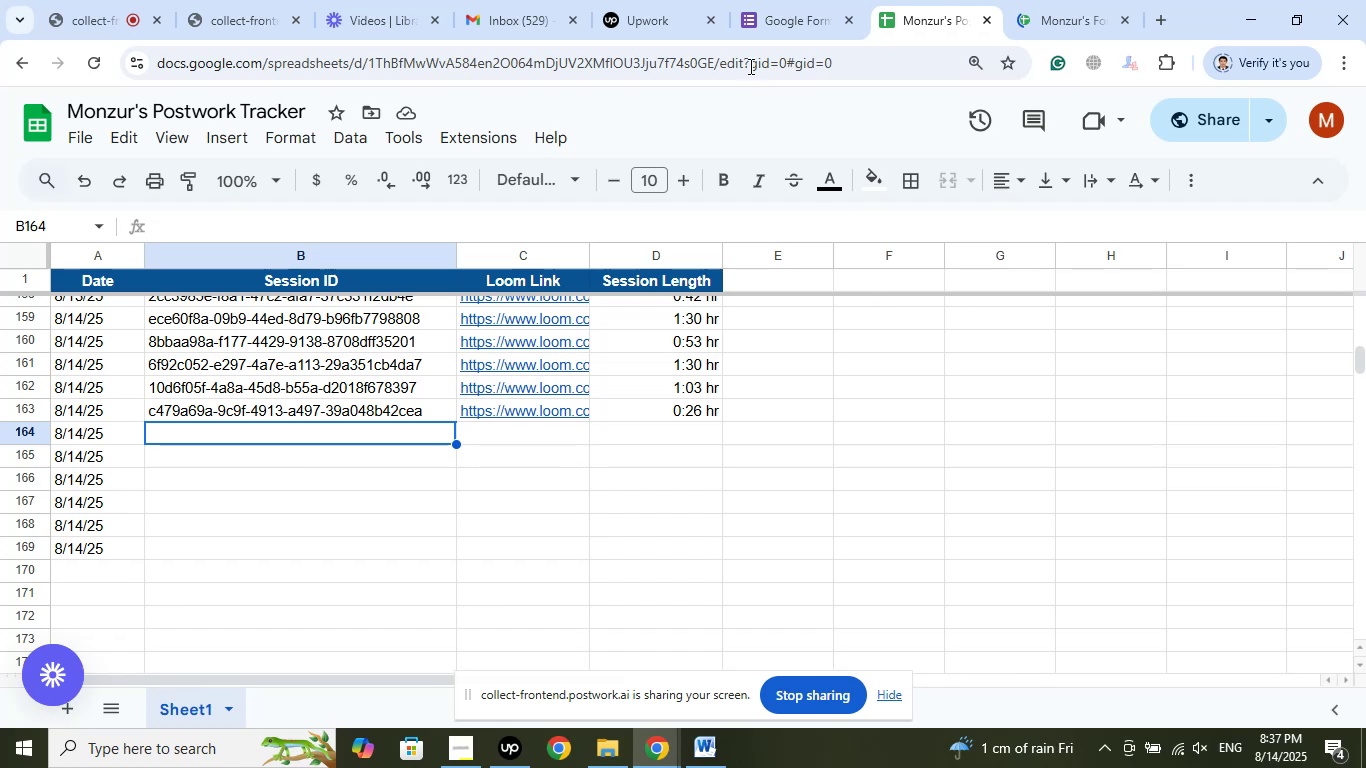 
wait(6.34)
 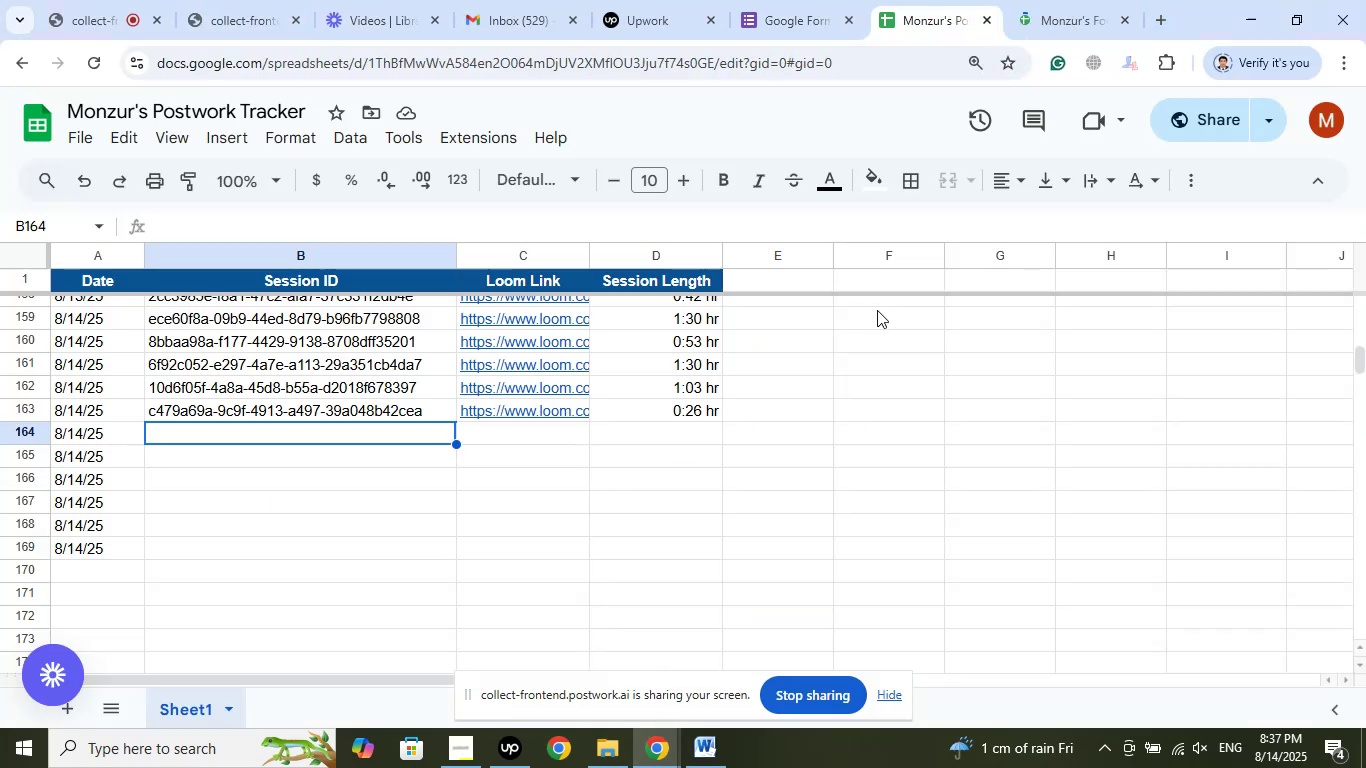 
left_click([400, 0])
 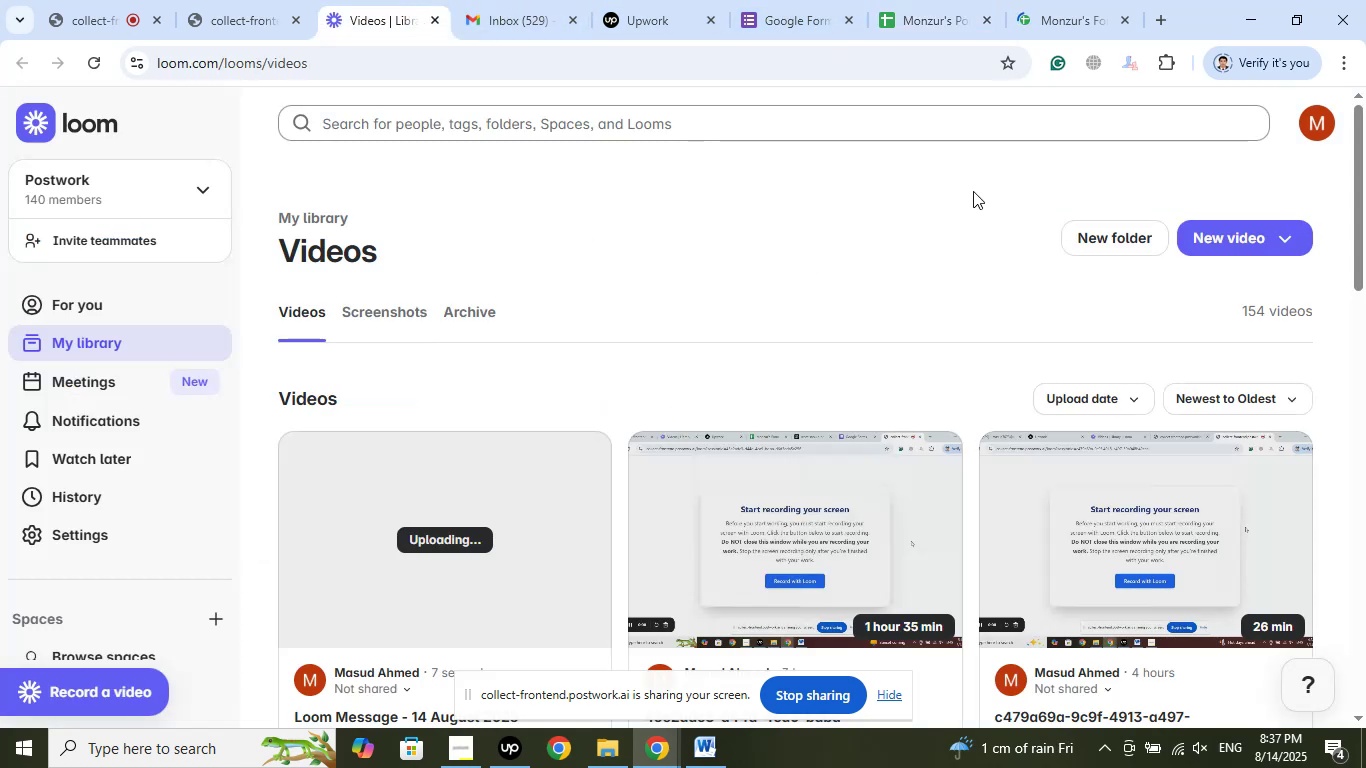 
left_click([1050, 0])
 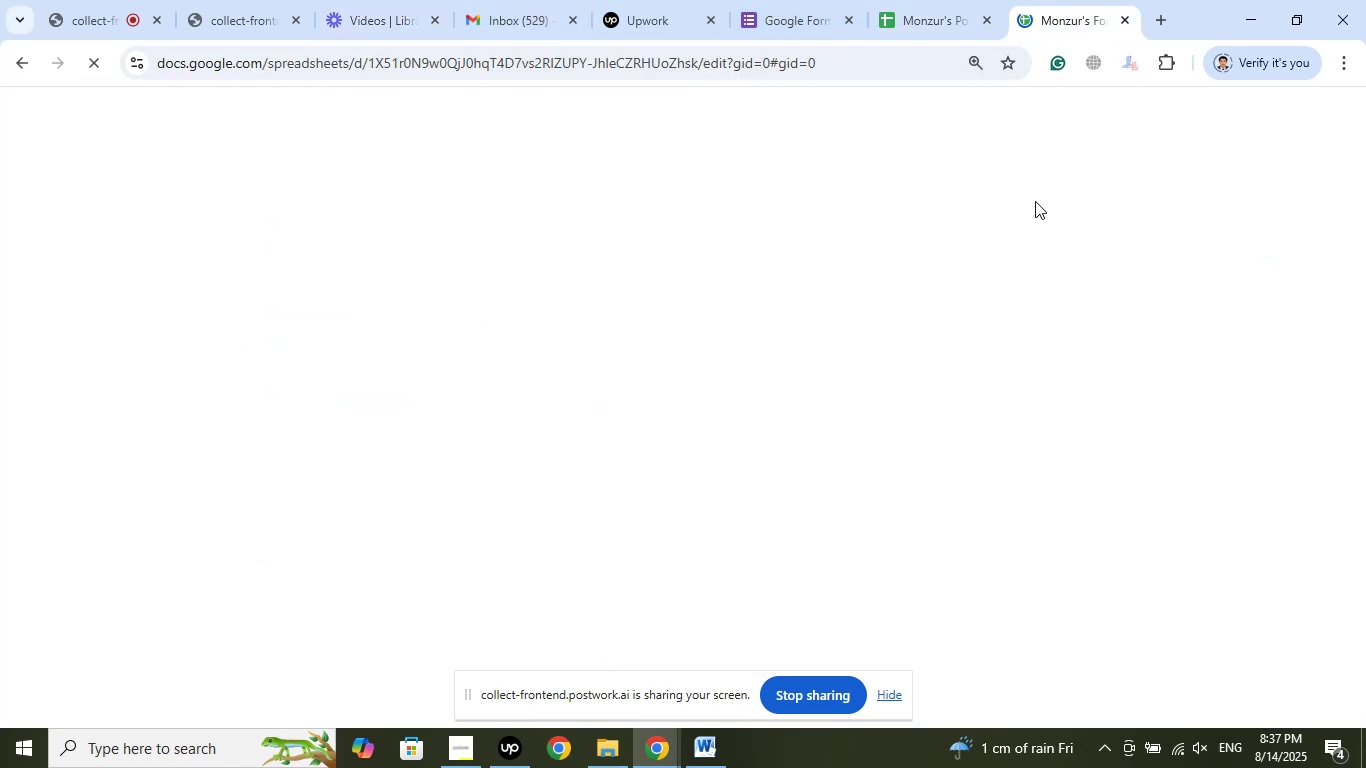 
left_click([950, 0])
 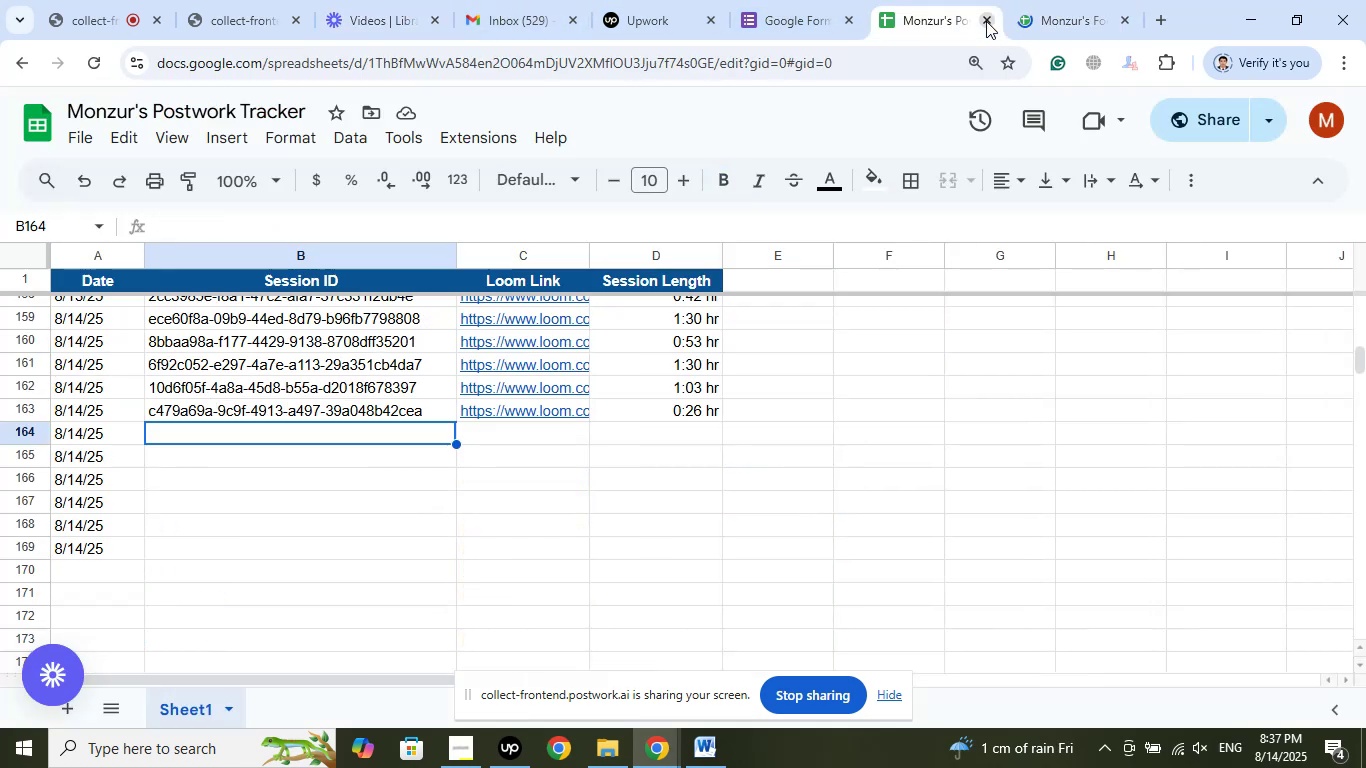 
left_click([986, 21])
 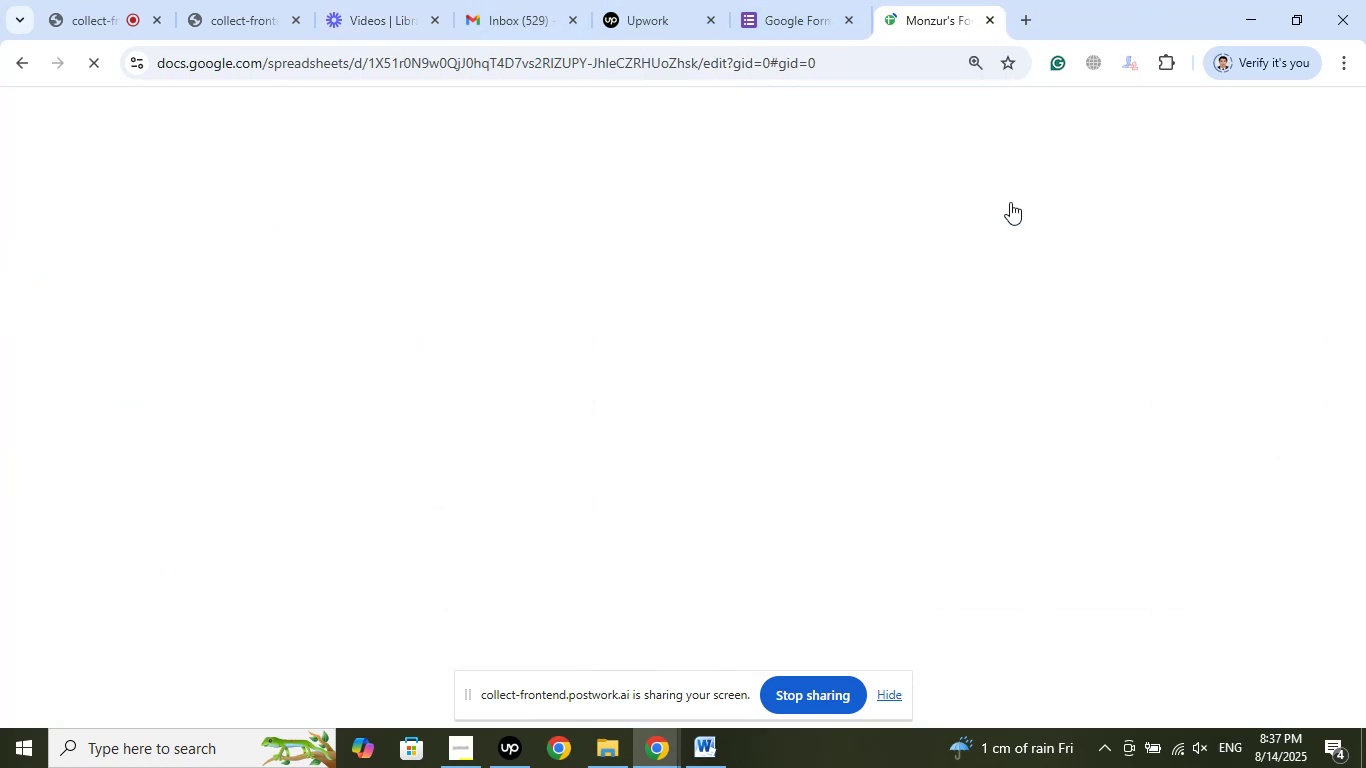 
mouse_move([1033, 265])
 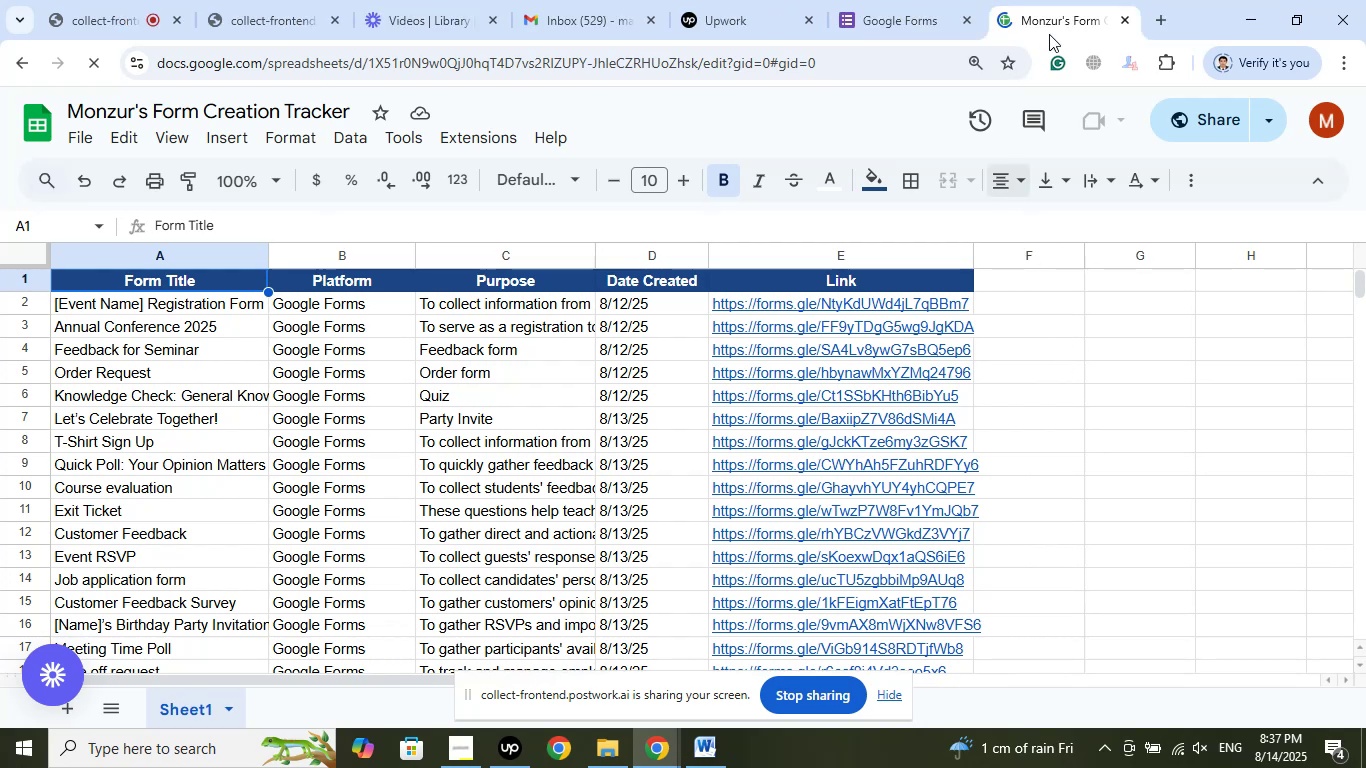 
left_click_drag(start_coordinate=[1060, 6], to_coordinate=[905, 0])
 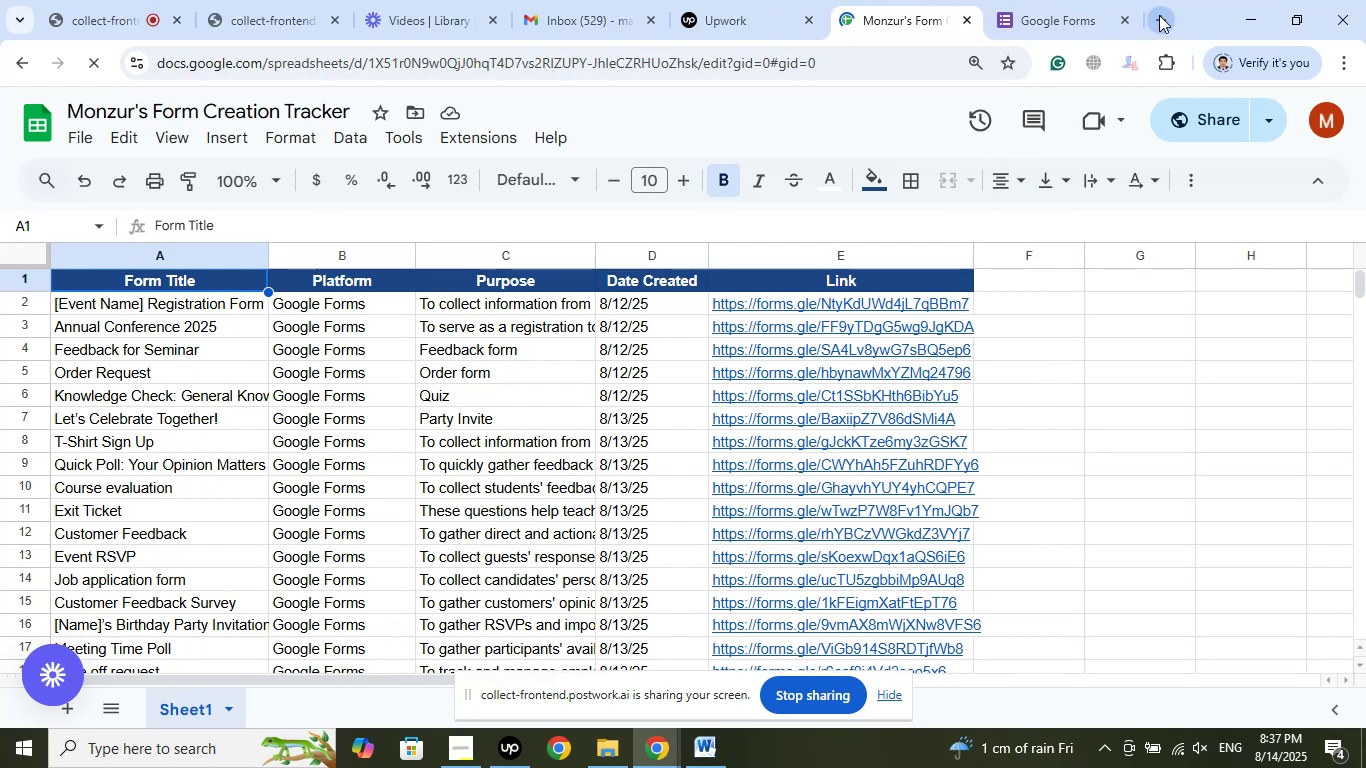 
scroll: coordinate [924, 431], scroll_direction: down, amount: 6.0
 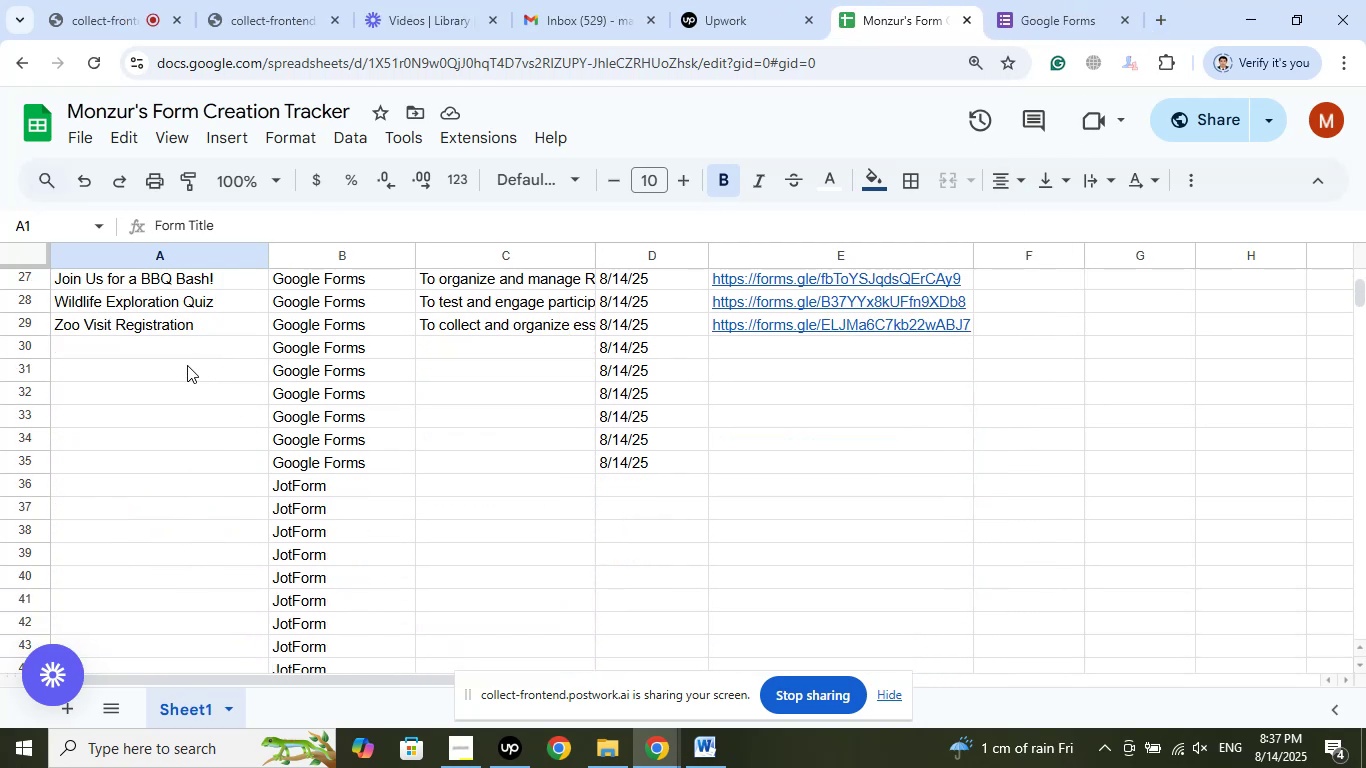 
left_click([175, 351])
 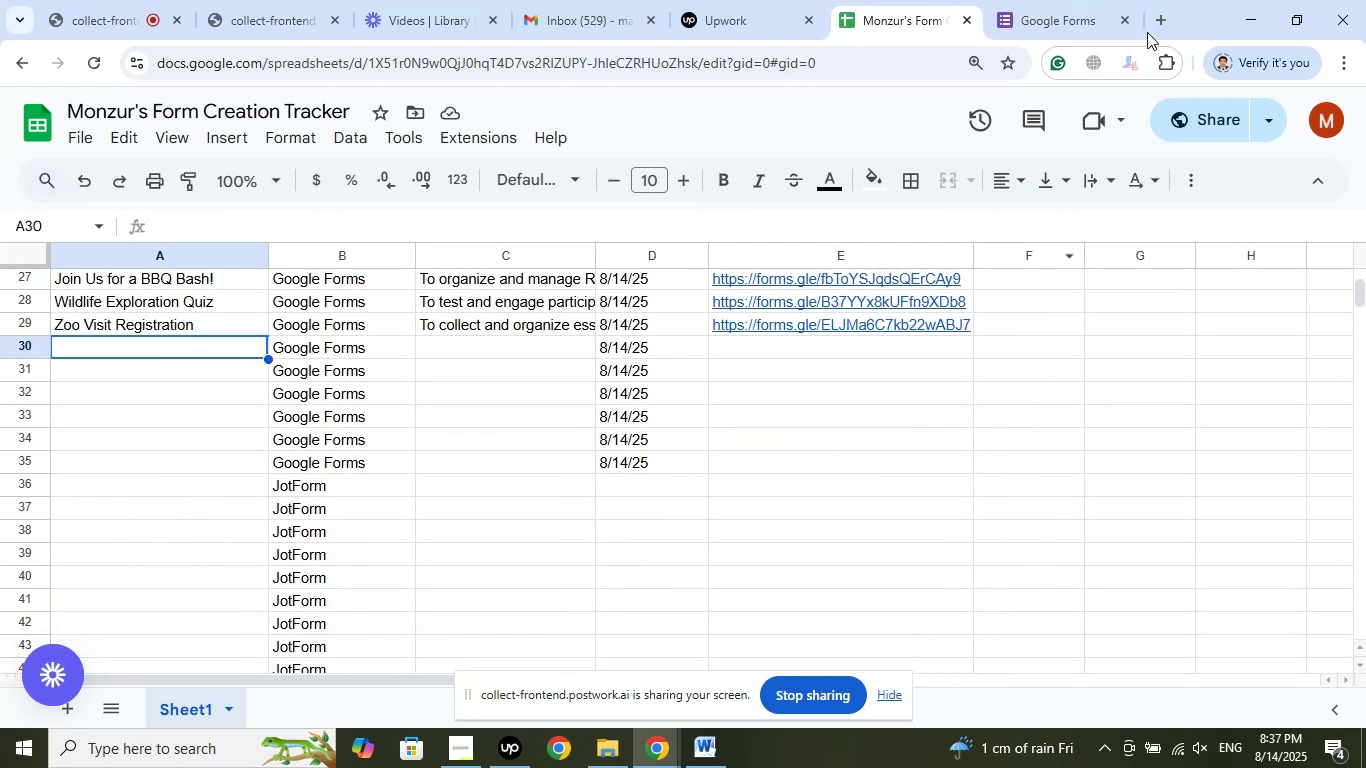 
left_click([1160, 14])
 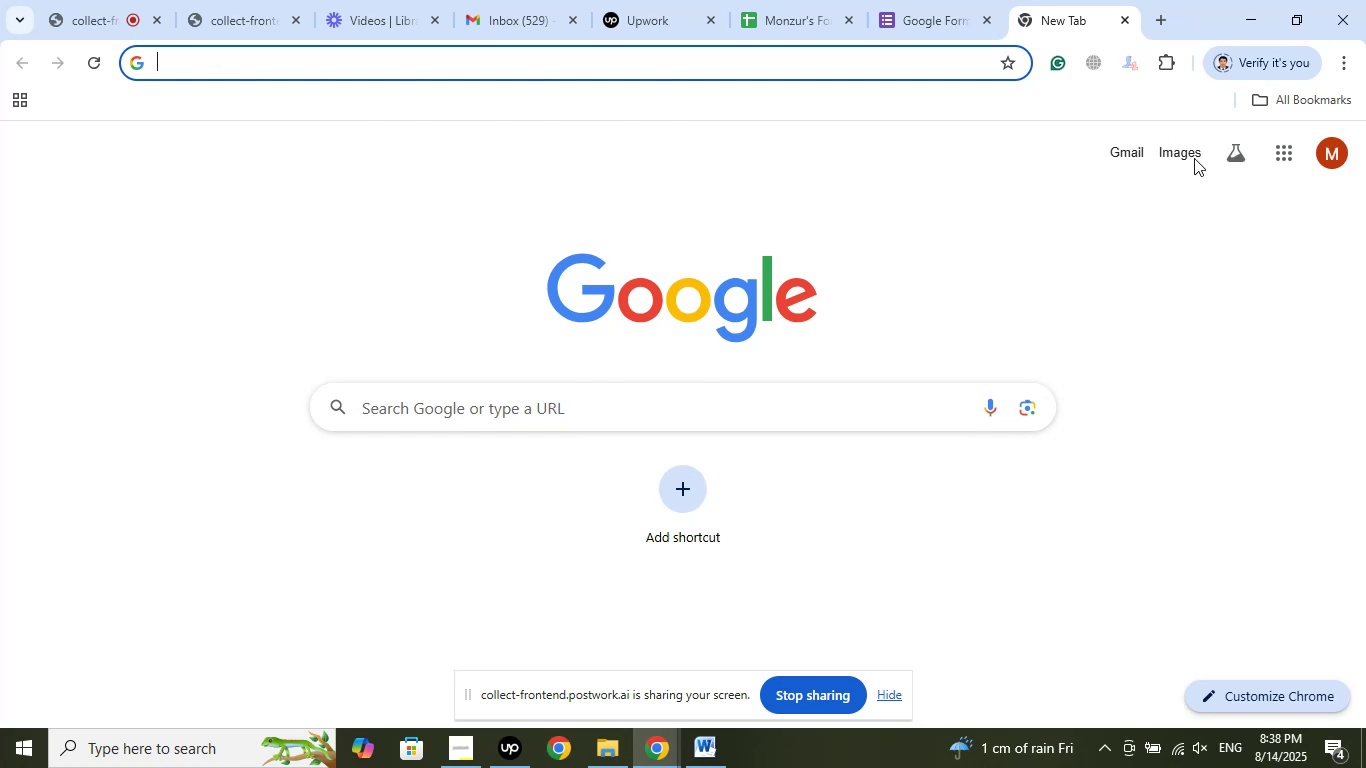 
wait(6.76)
 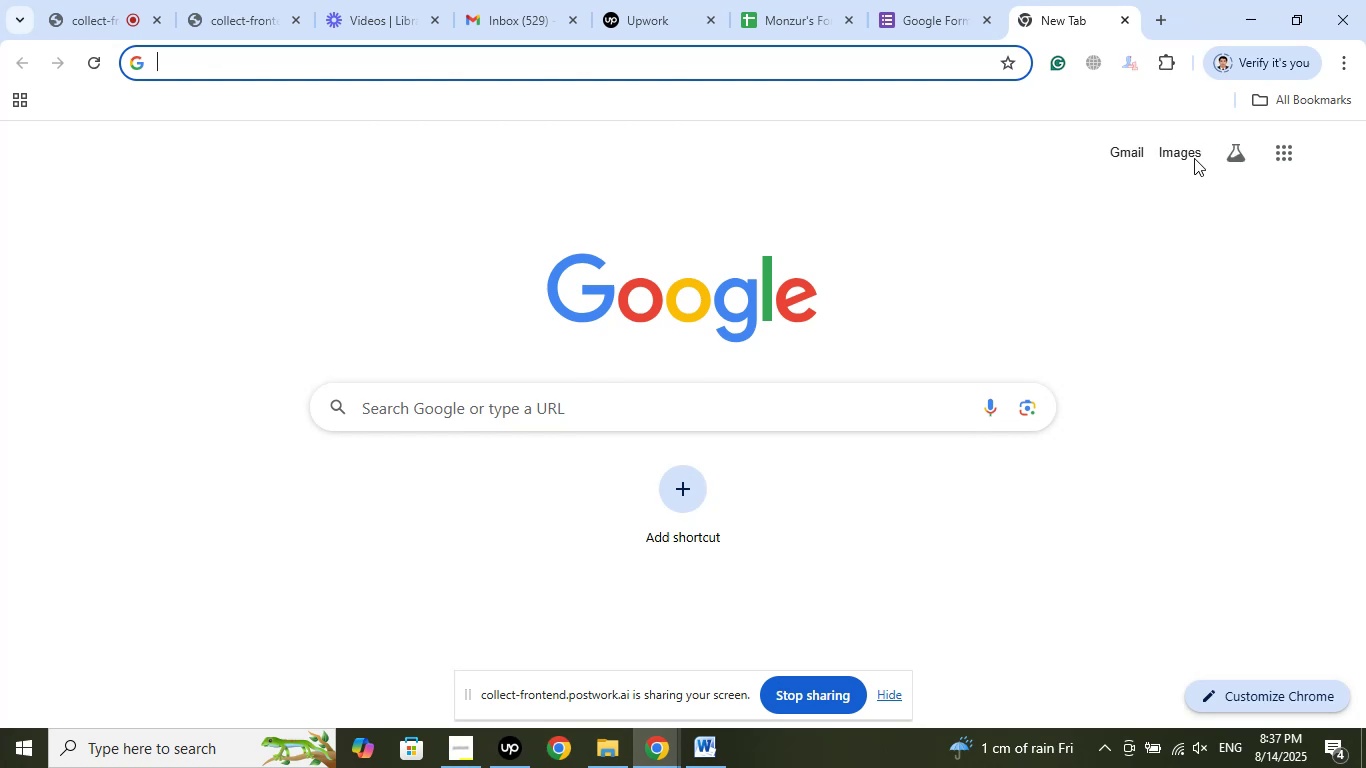 
type(per)
 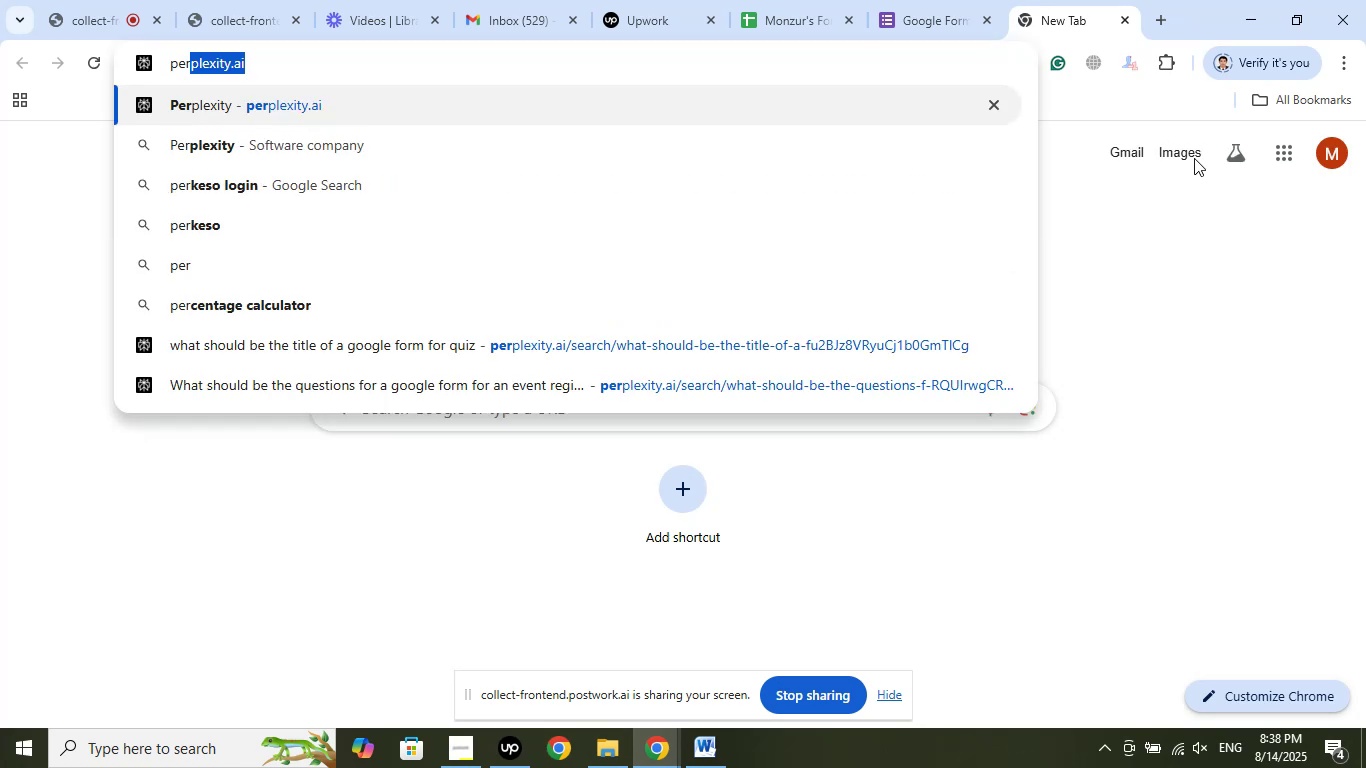 
key(ArrowRight)
 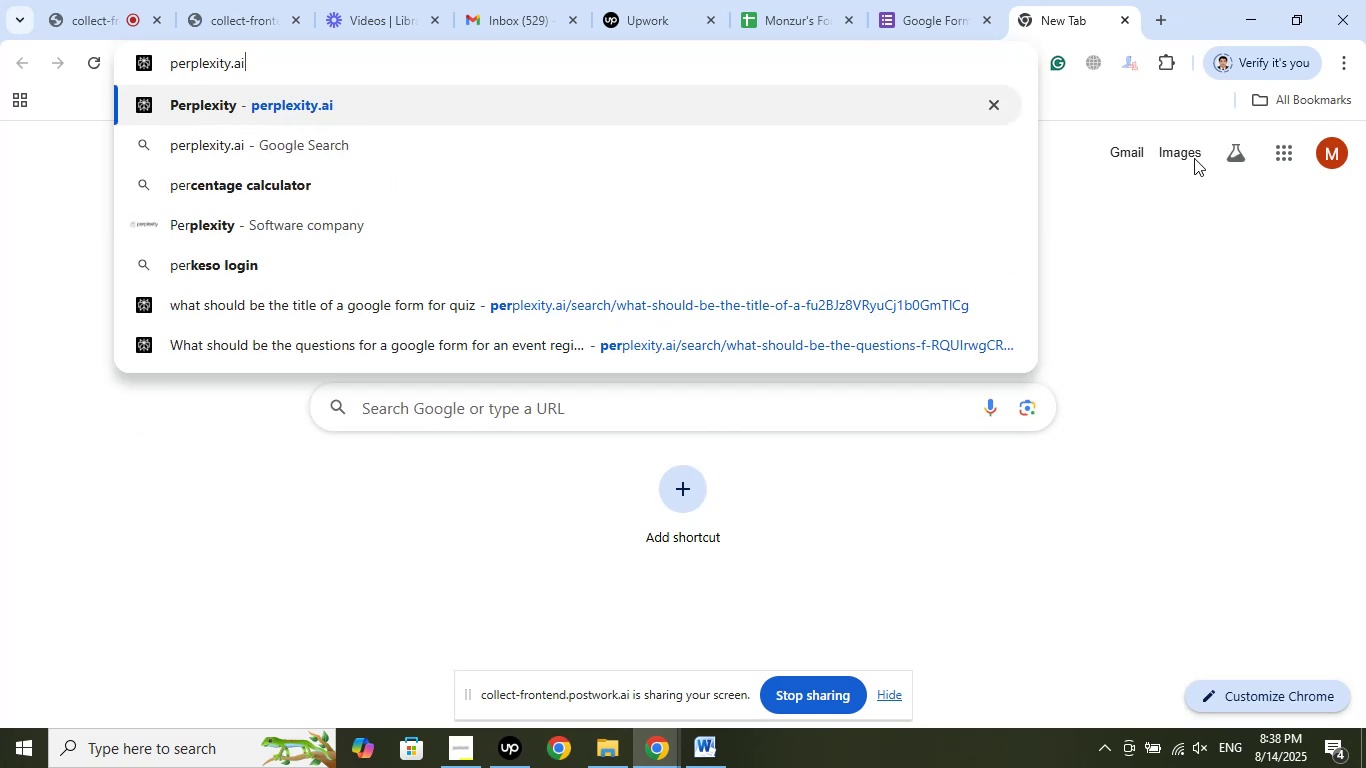 
key(Enter)
 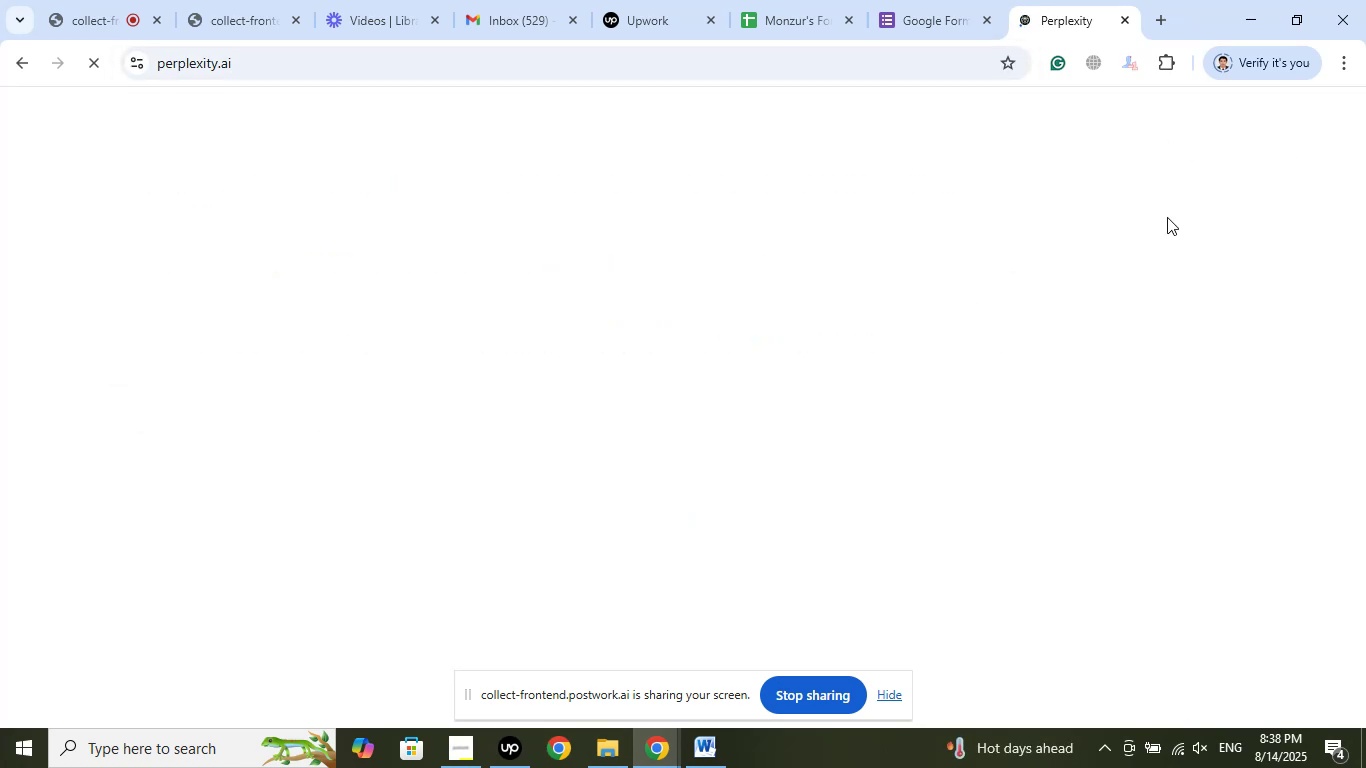 
mouse_move([1003, 332])
 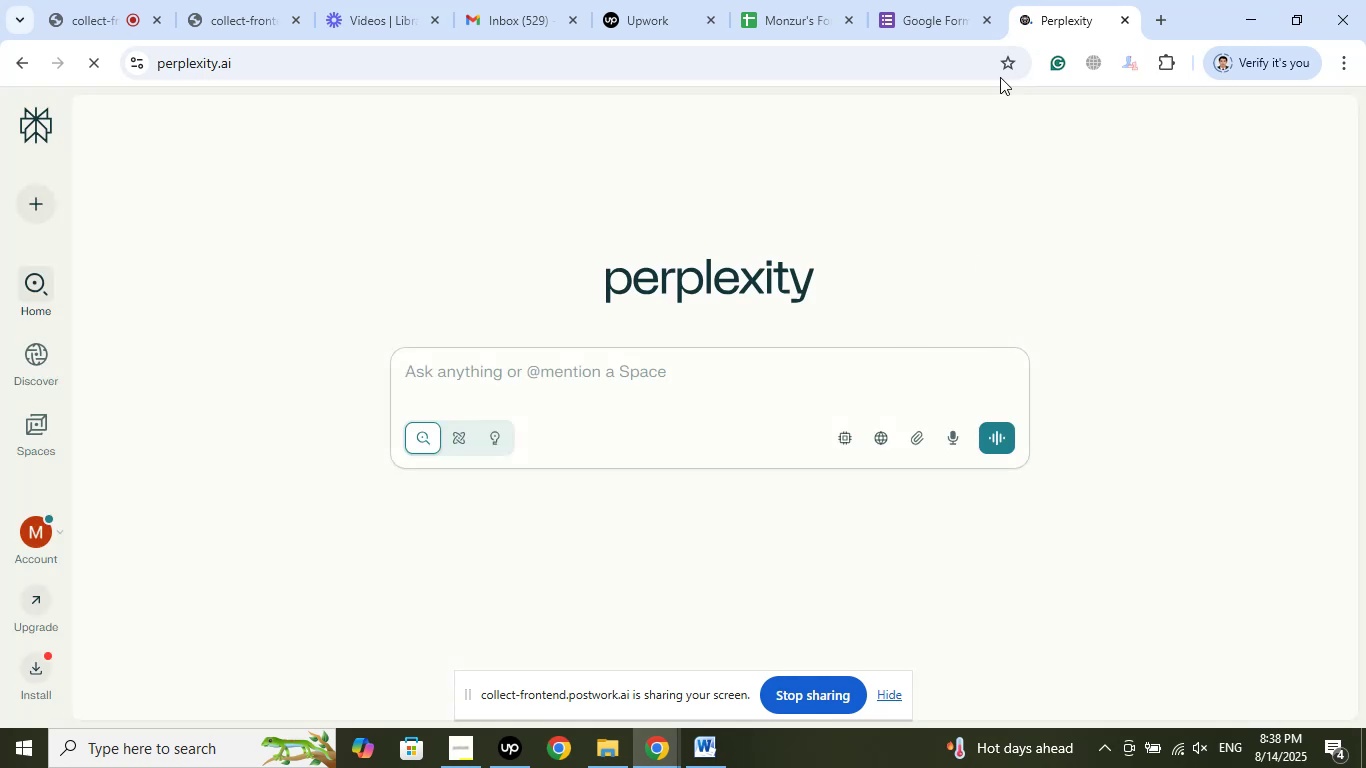 
left_click_drag(start_coordinate=[1052, 7], to_coordinate=[918, 0])
 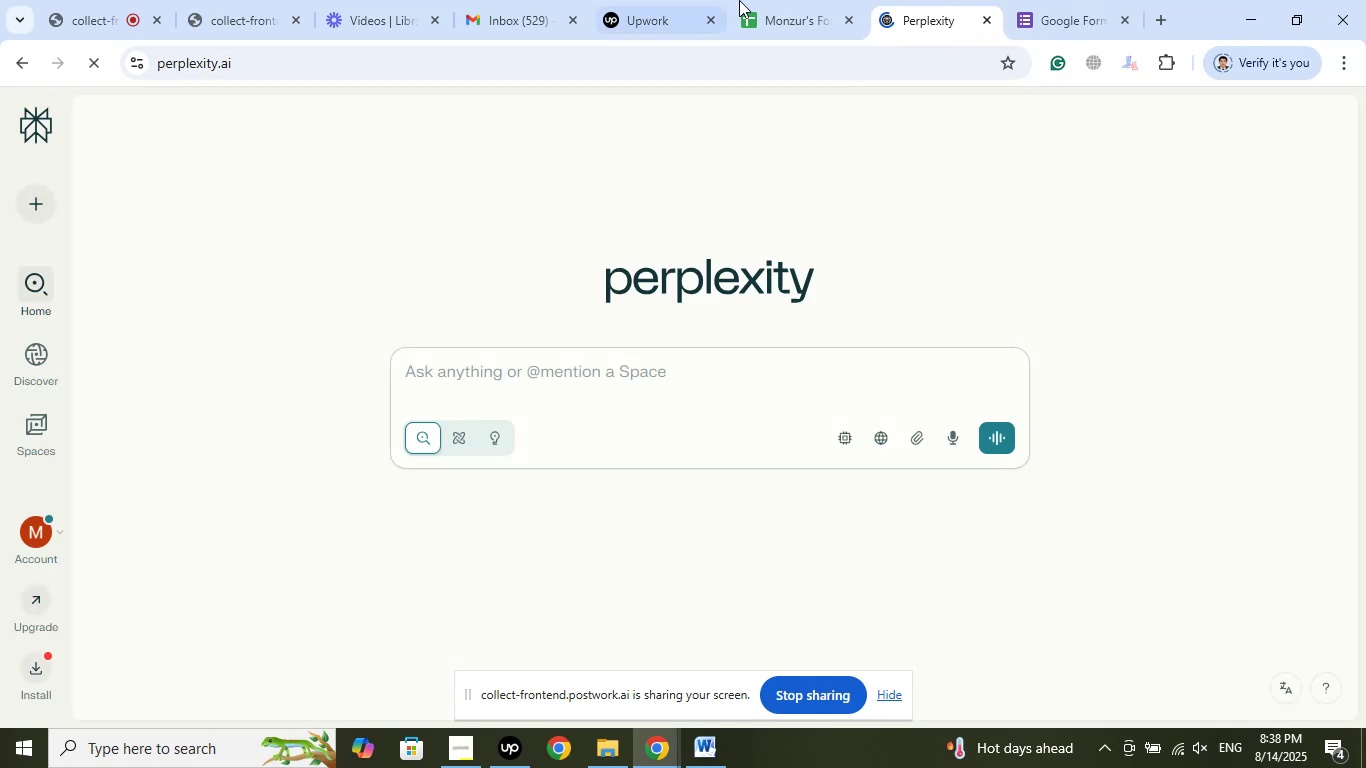 
left_click([781, 0])
 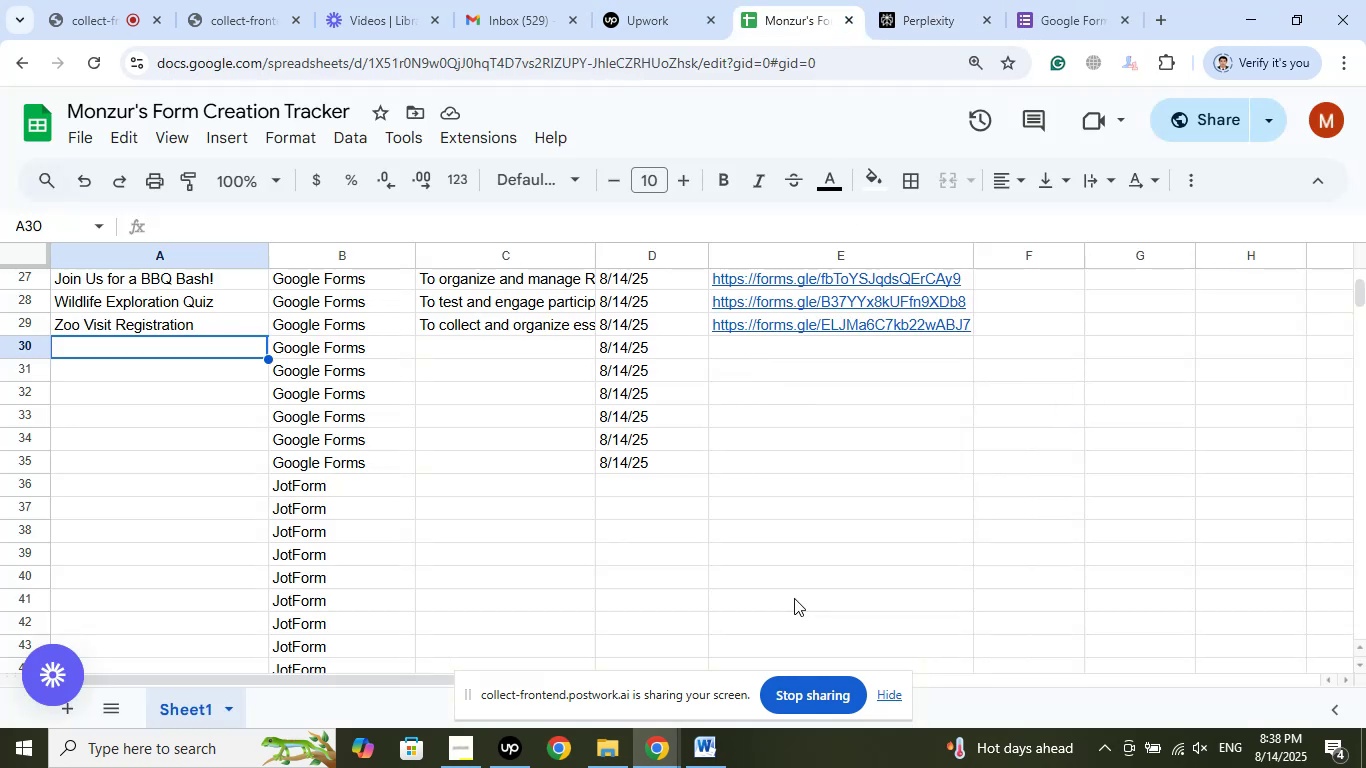 
left_click([713, 757])
 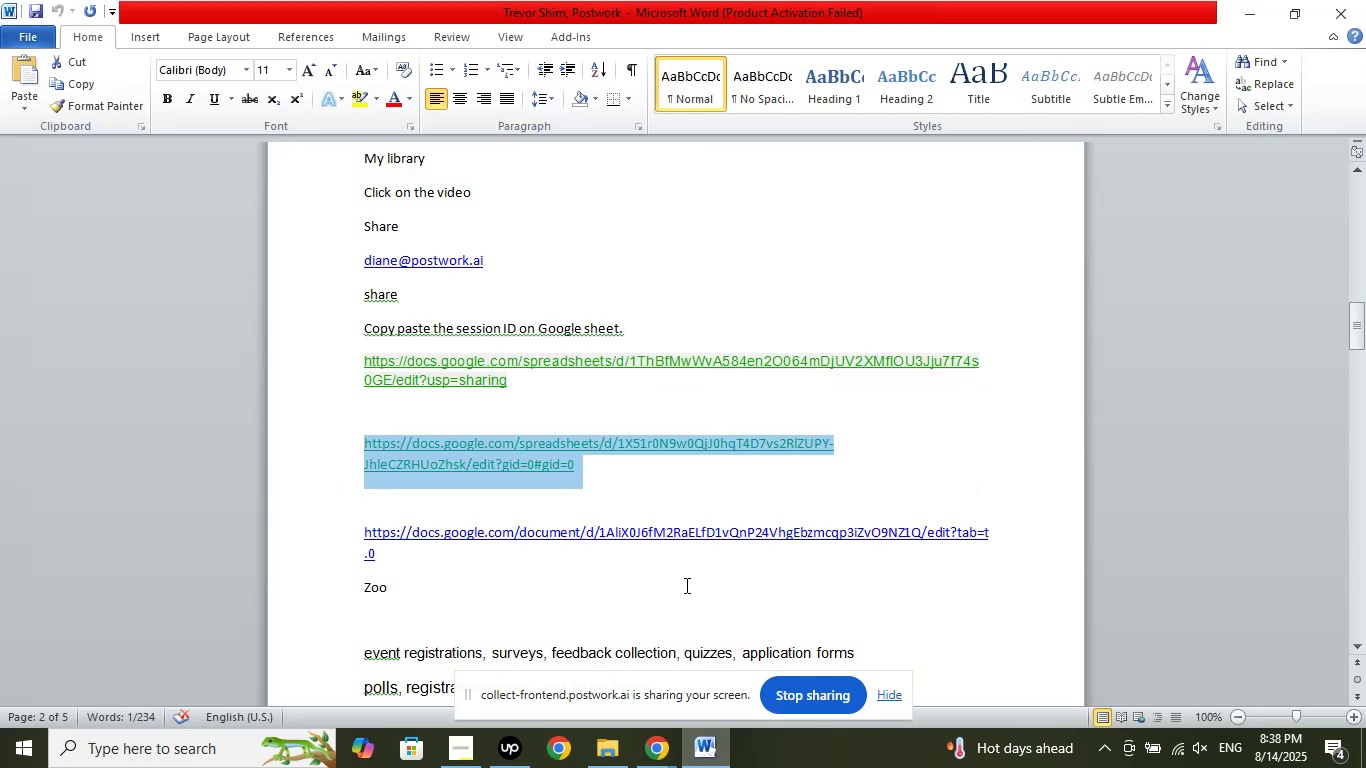 
scroll: coordinate [697, 527], scroll_direction: down, amount: 4.0
 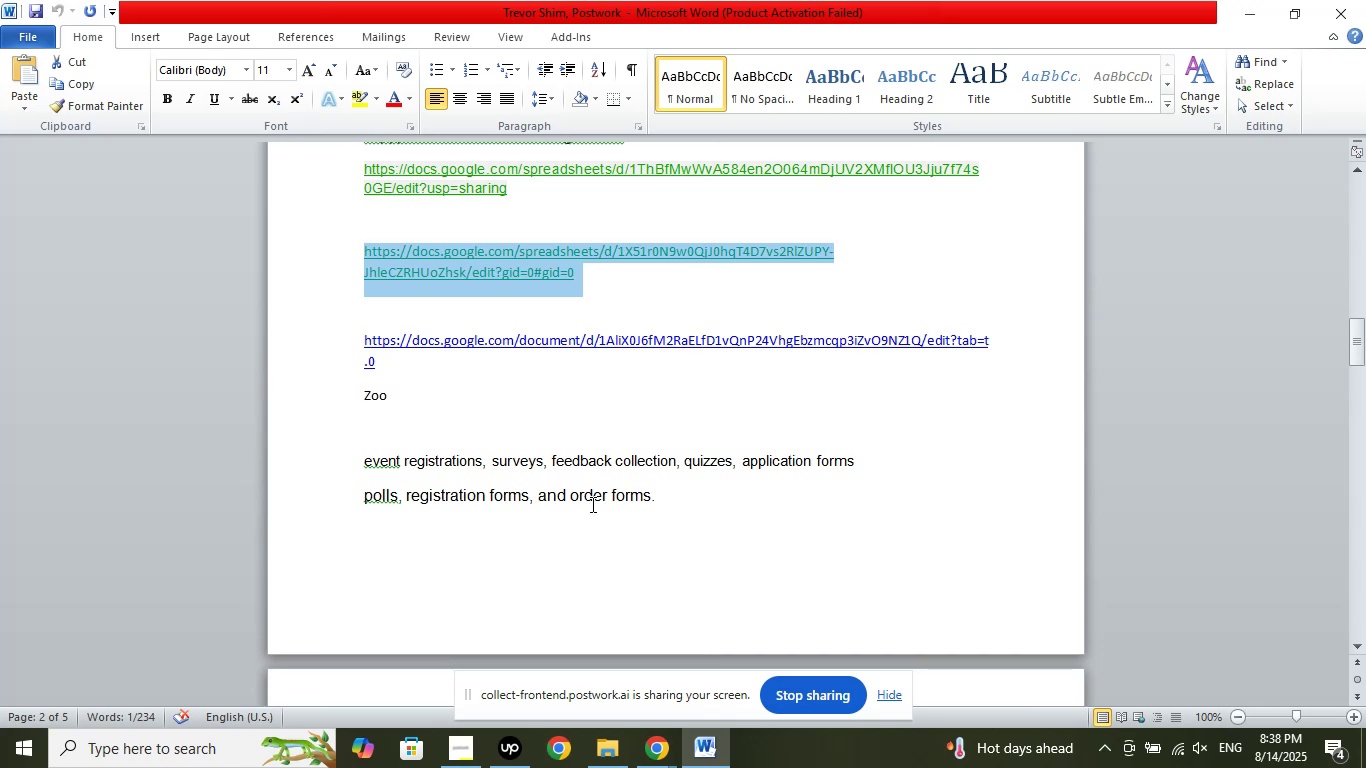 
wait(5.52)
 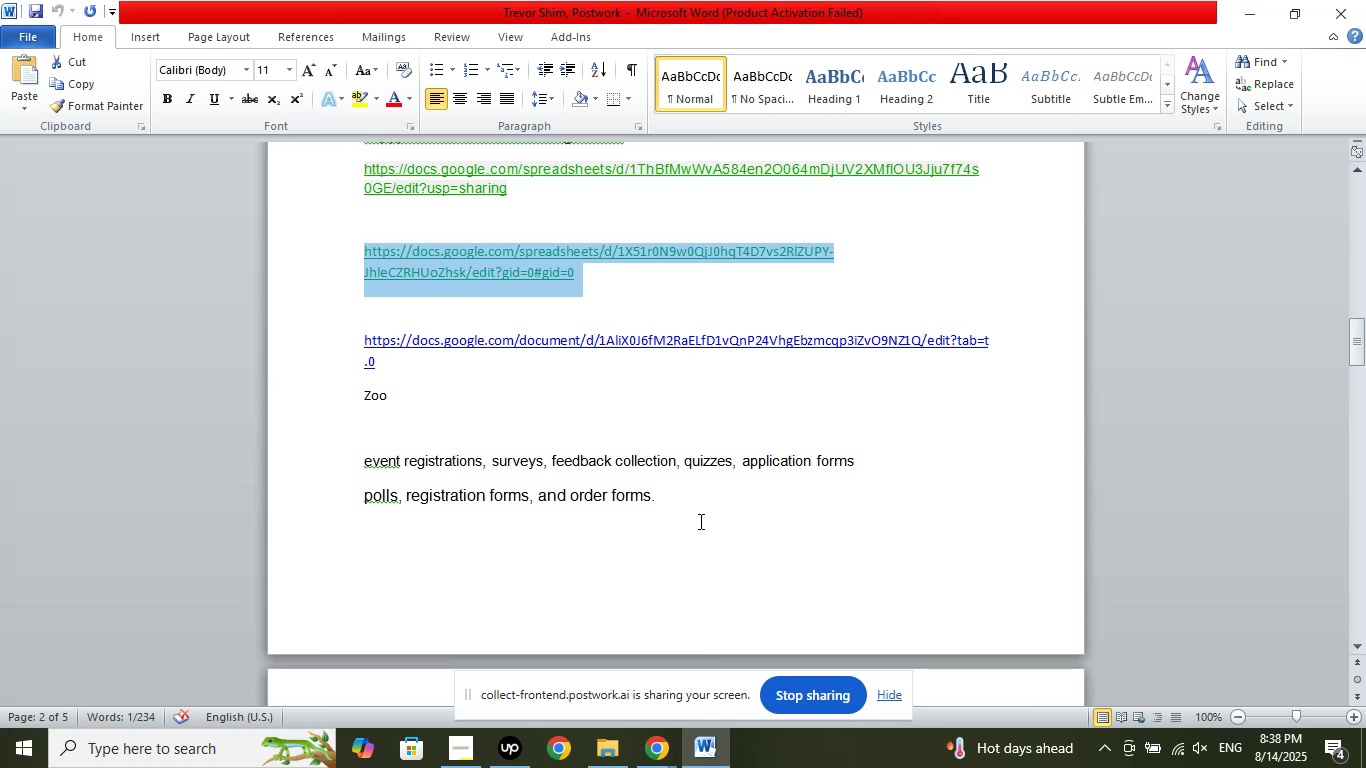 
left_click_drag(start_coordinate=[542, 456], to_coordinate=[492, 457])
 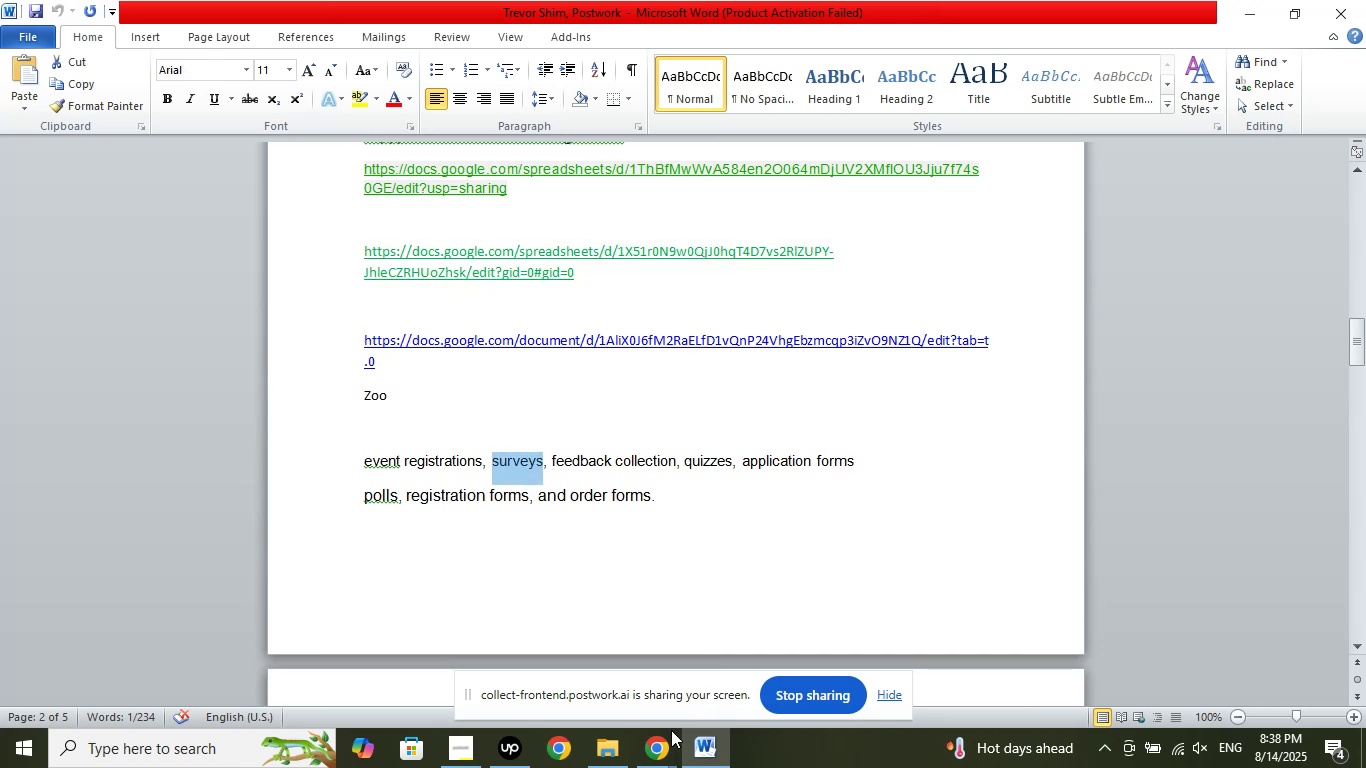 
left_click([658, 738])
 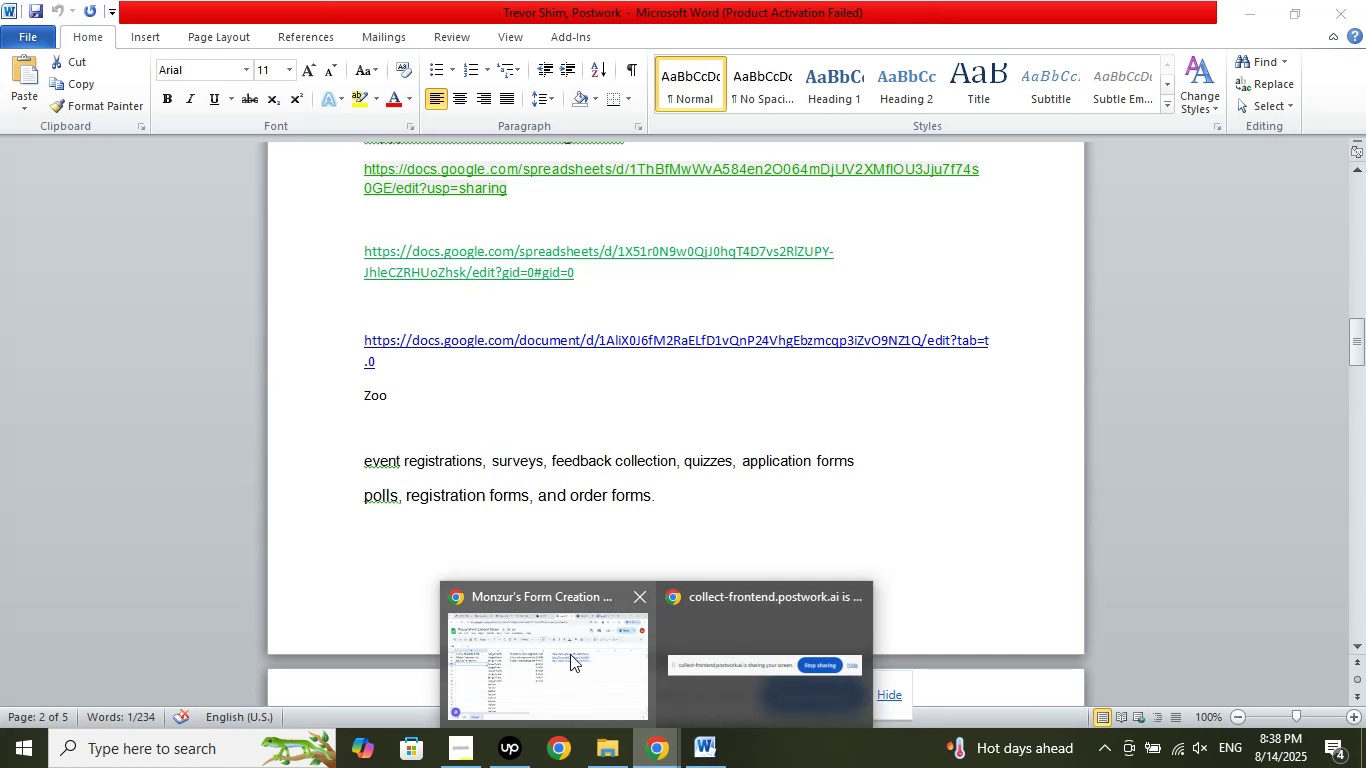 
left_click([570, 653])
 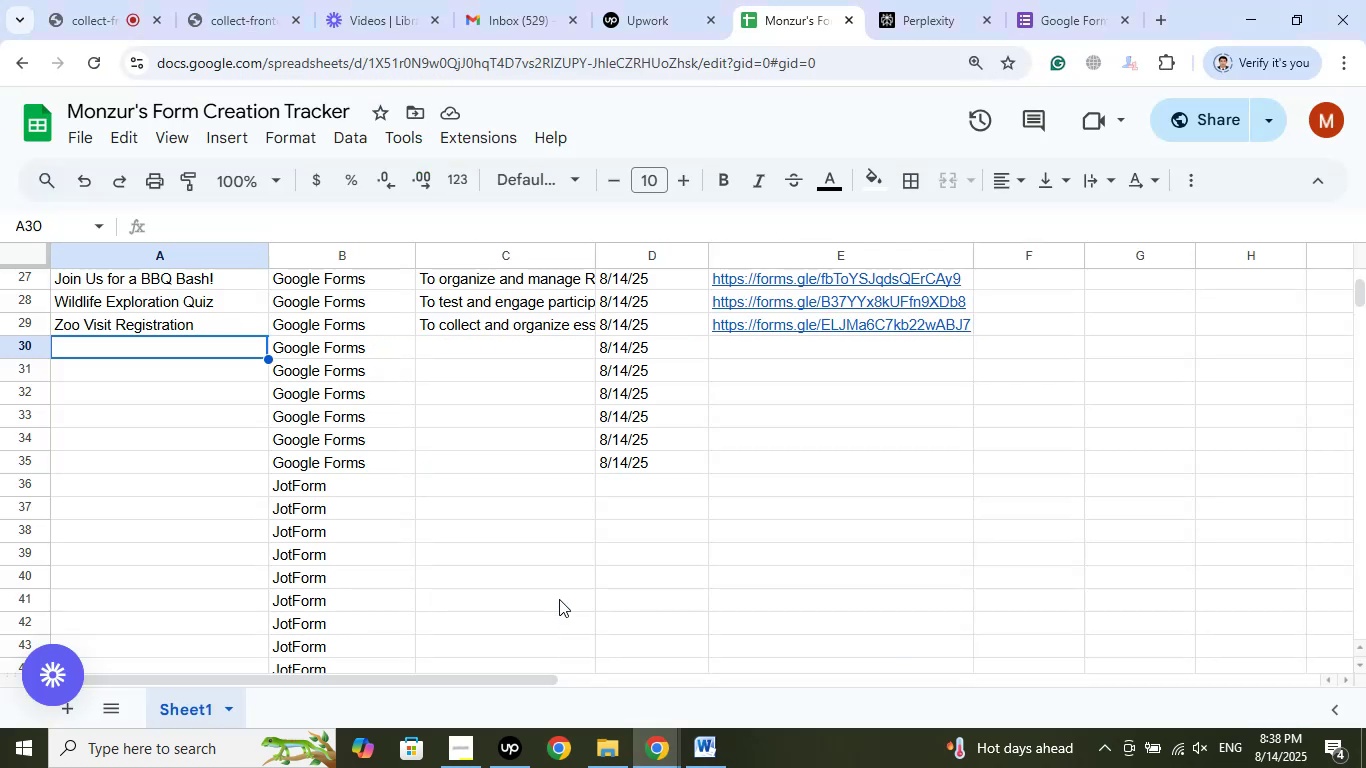 
scroll: coordinate [514, 475], scroll_direction: up, amount: 4.0
 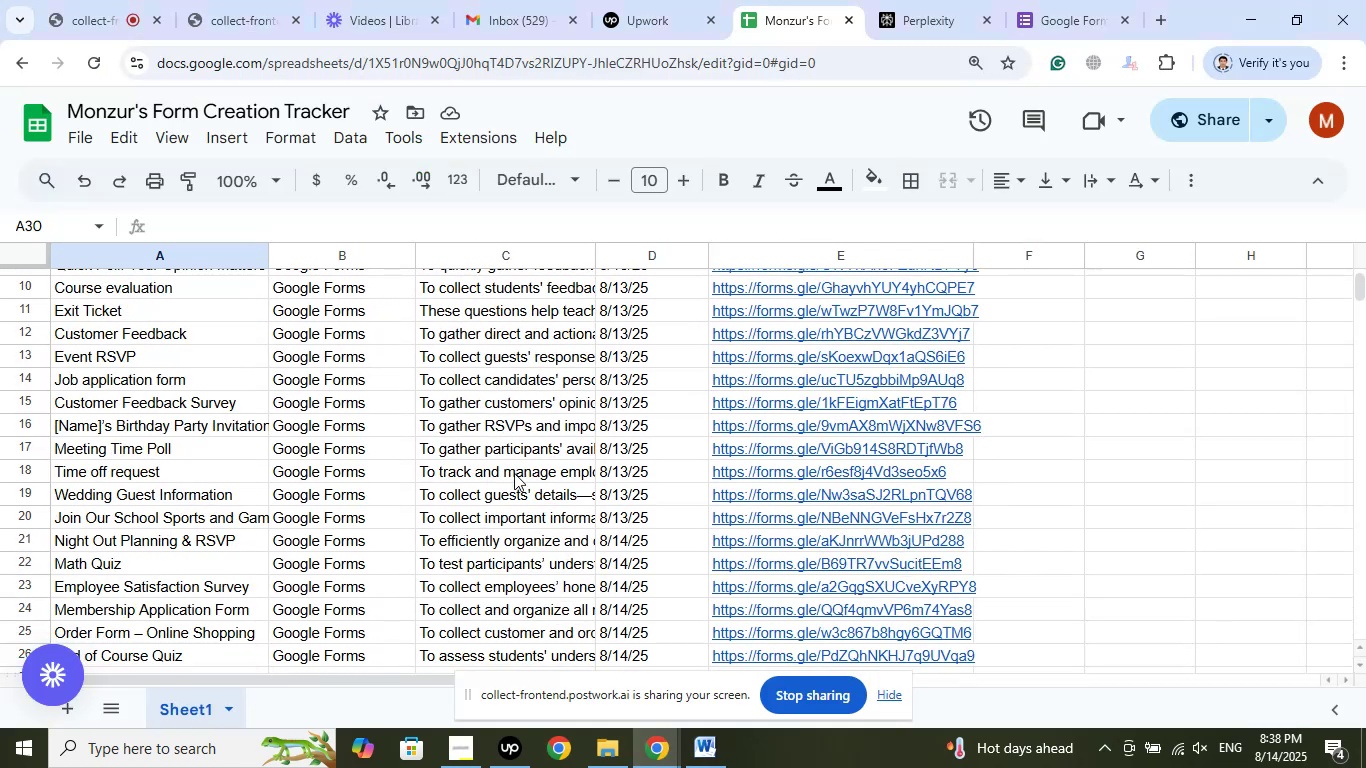 
scroll: coordinate [514, 473], scroll_direction: down, amount: 3.0
 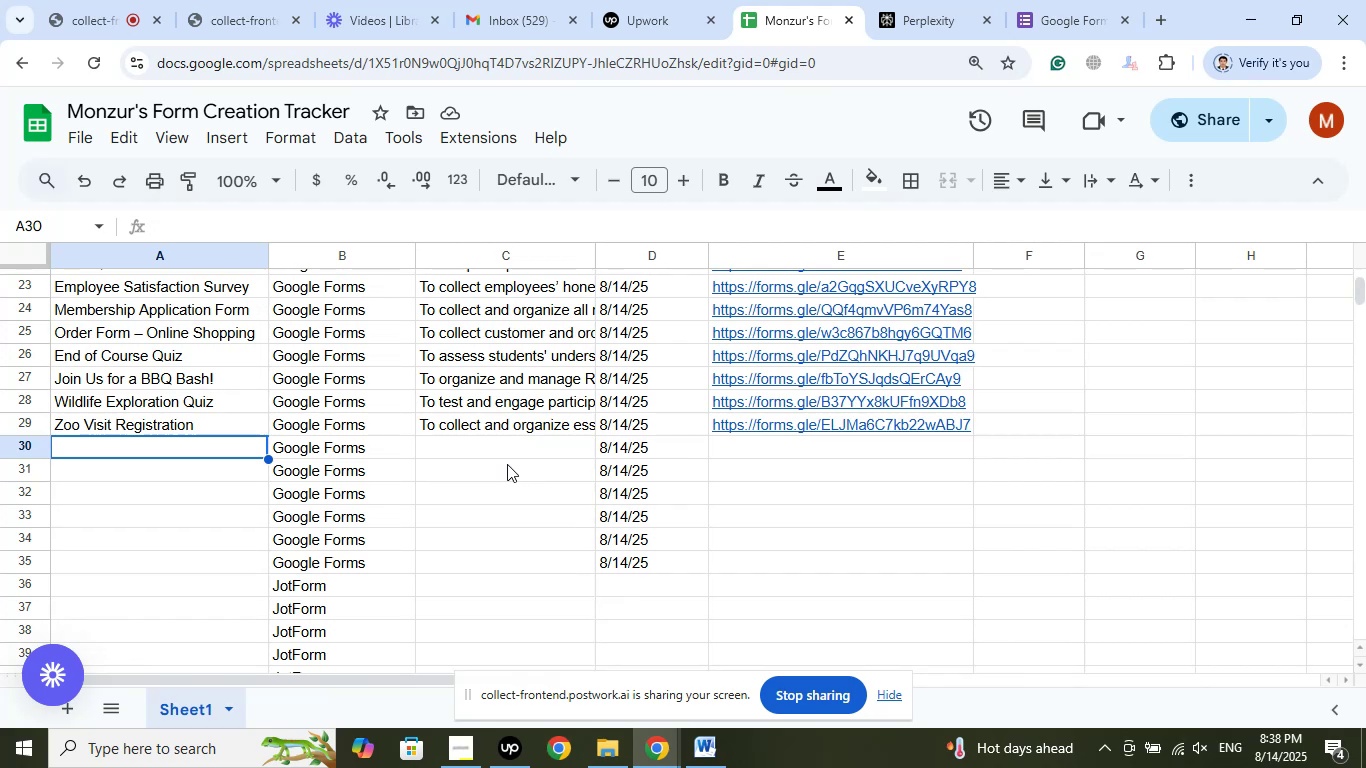 
scroll: coordinate [507, 464], scroll_direction: up, amount: 1.0
 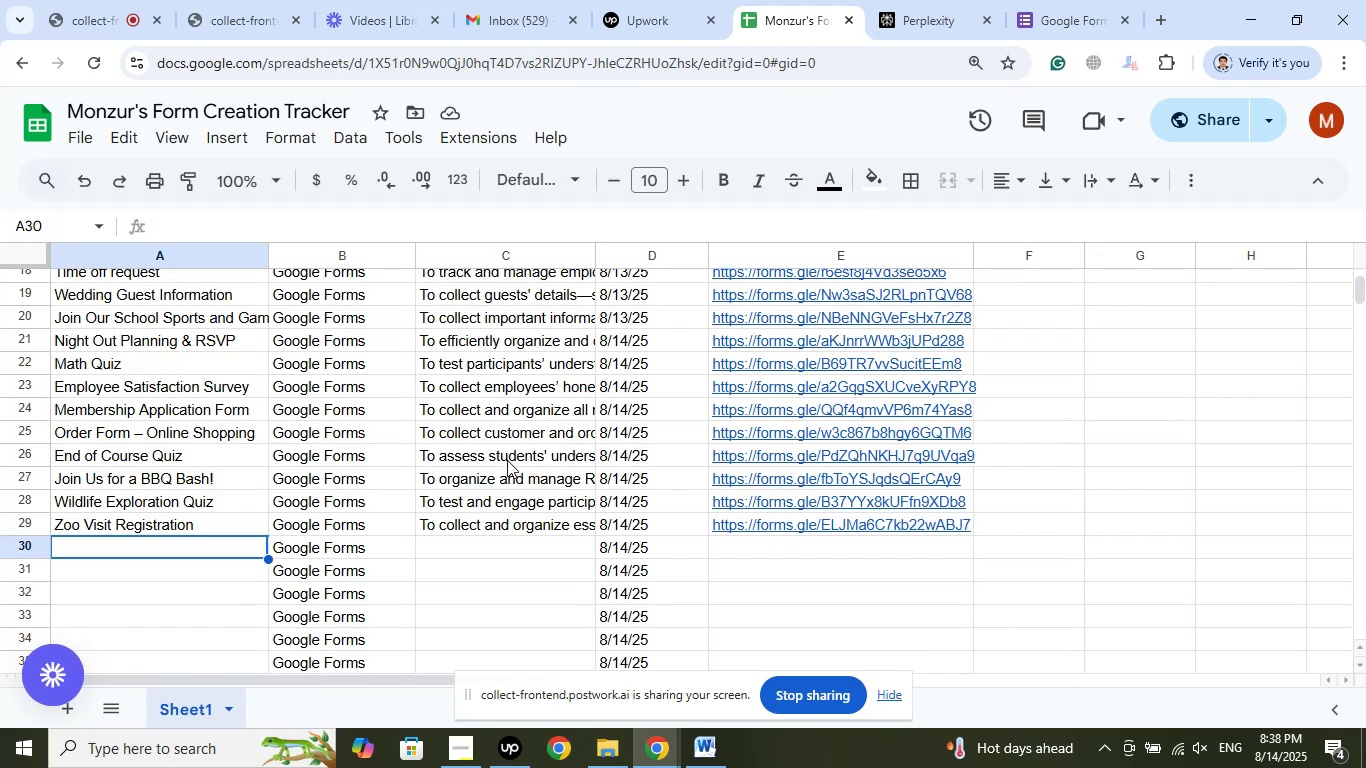 
left_click([209, 346])
 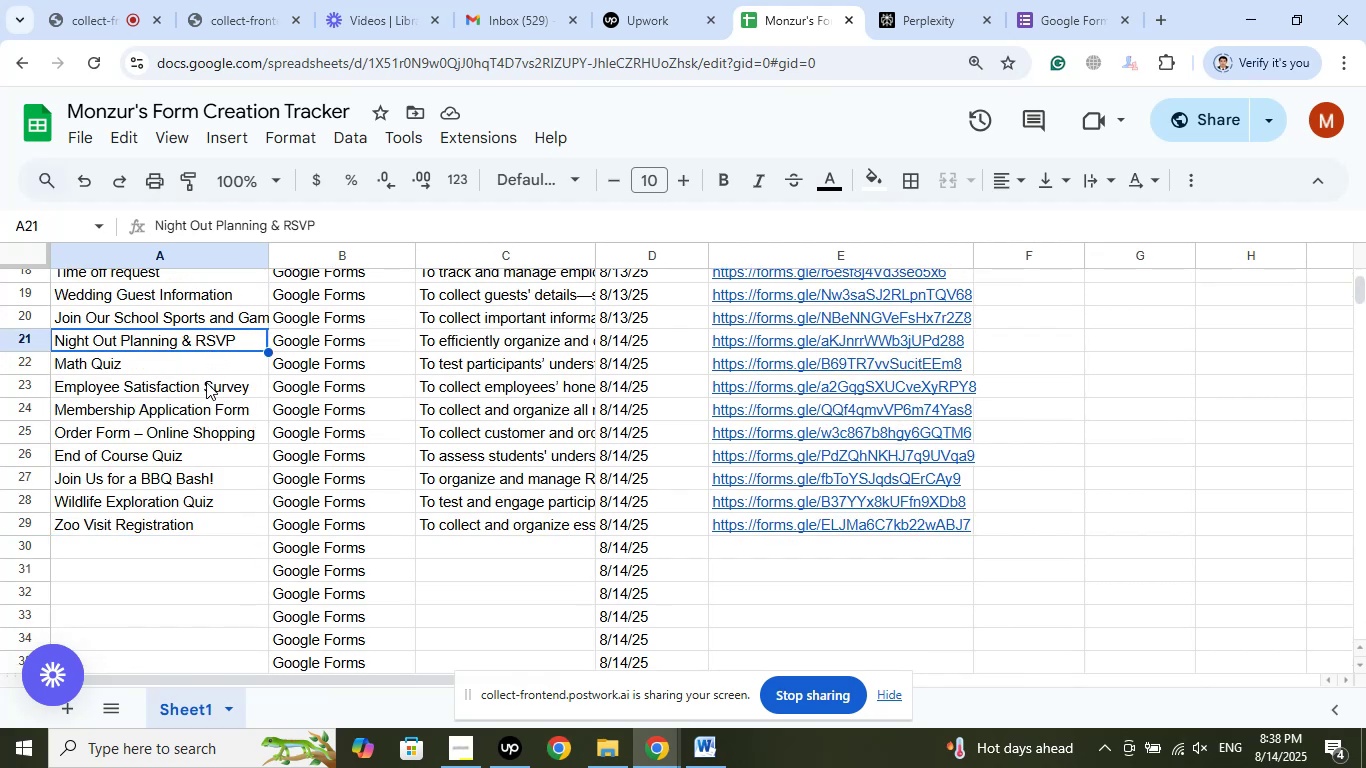 
left_click([203, 382])
 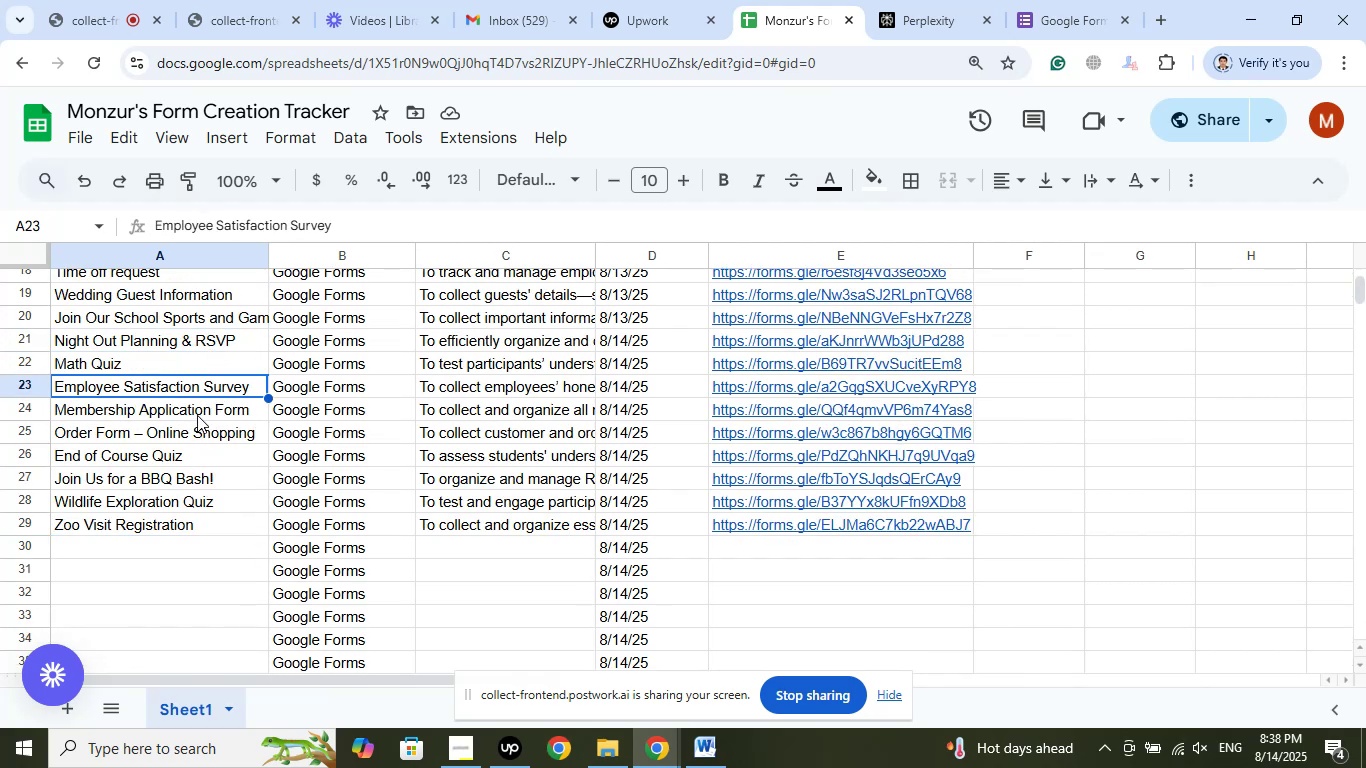 
left_click([196, 412])
 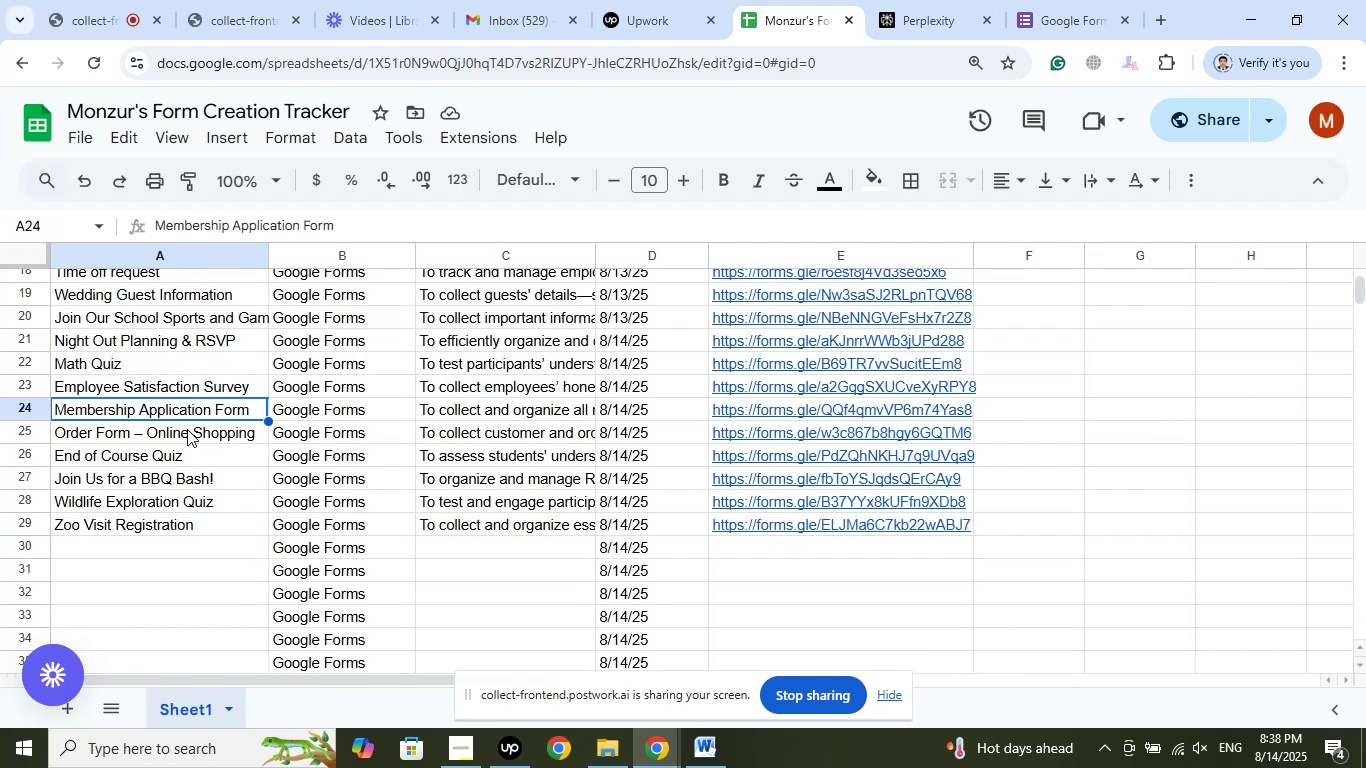 
left_click([187, 429])
 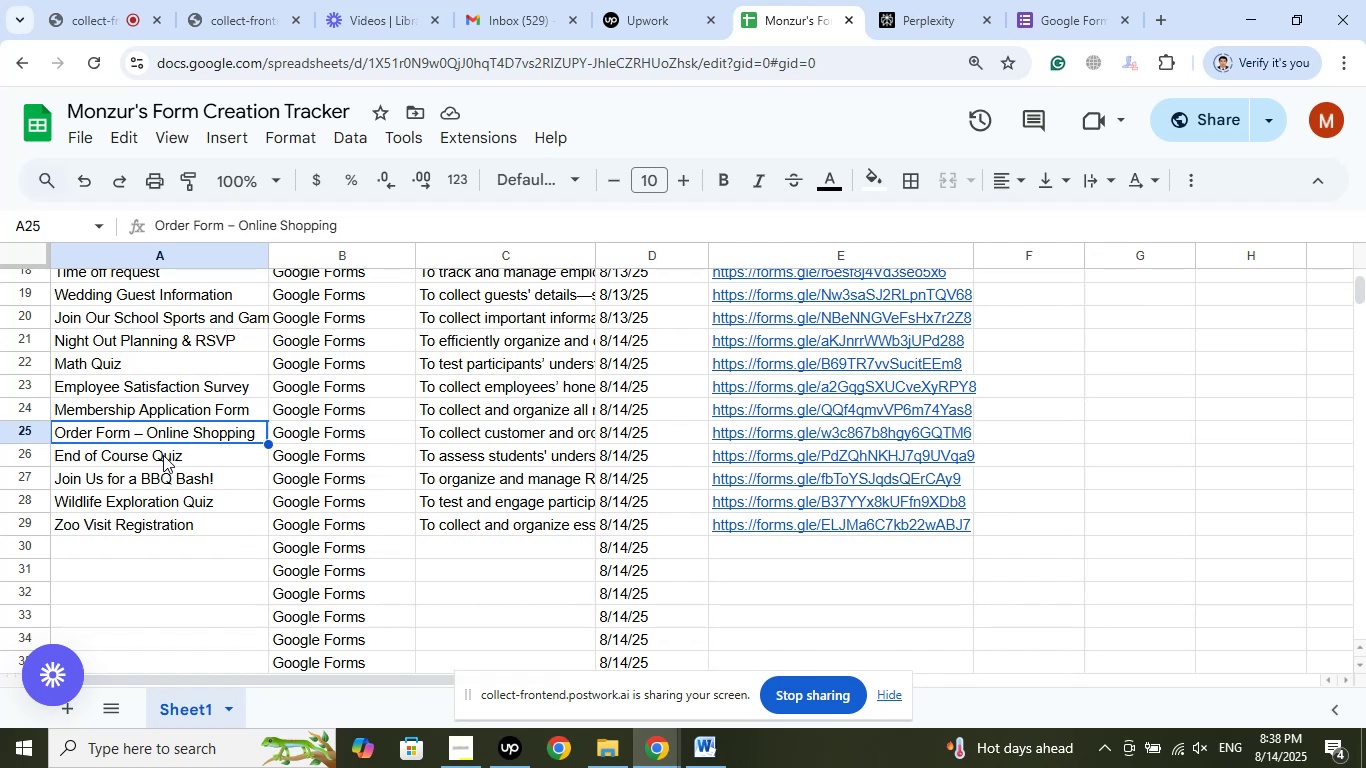 
left_click([161, 460])
 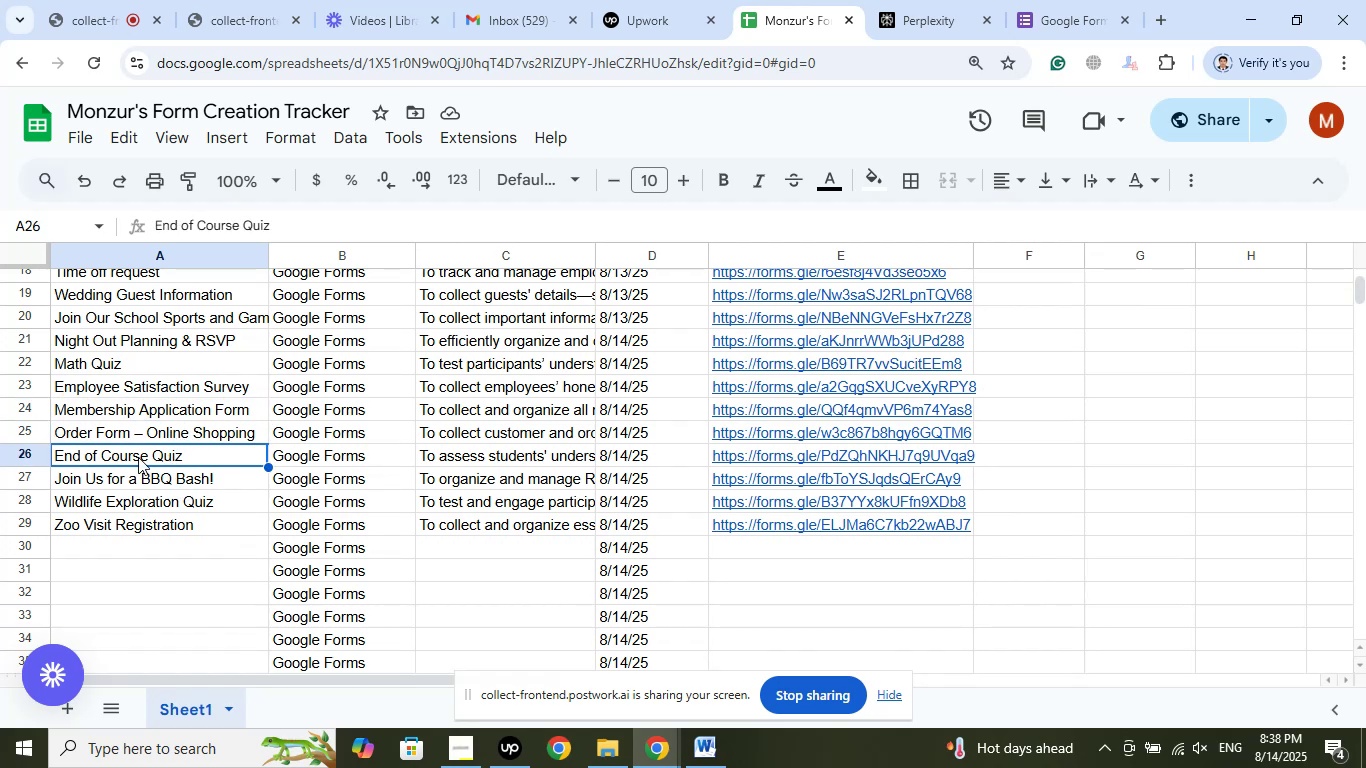 
scroll: coordinate [138, 437], scroll_direction: up, amount: 3.0
 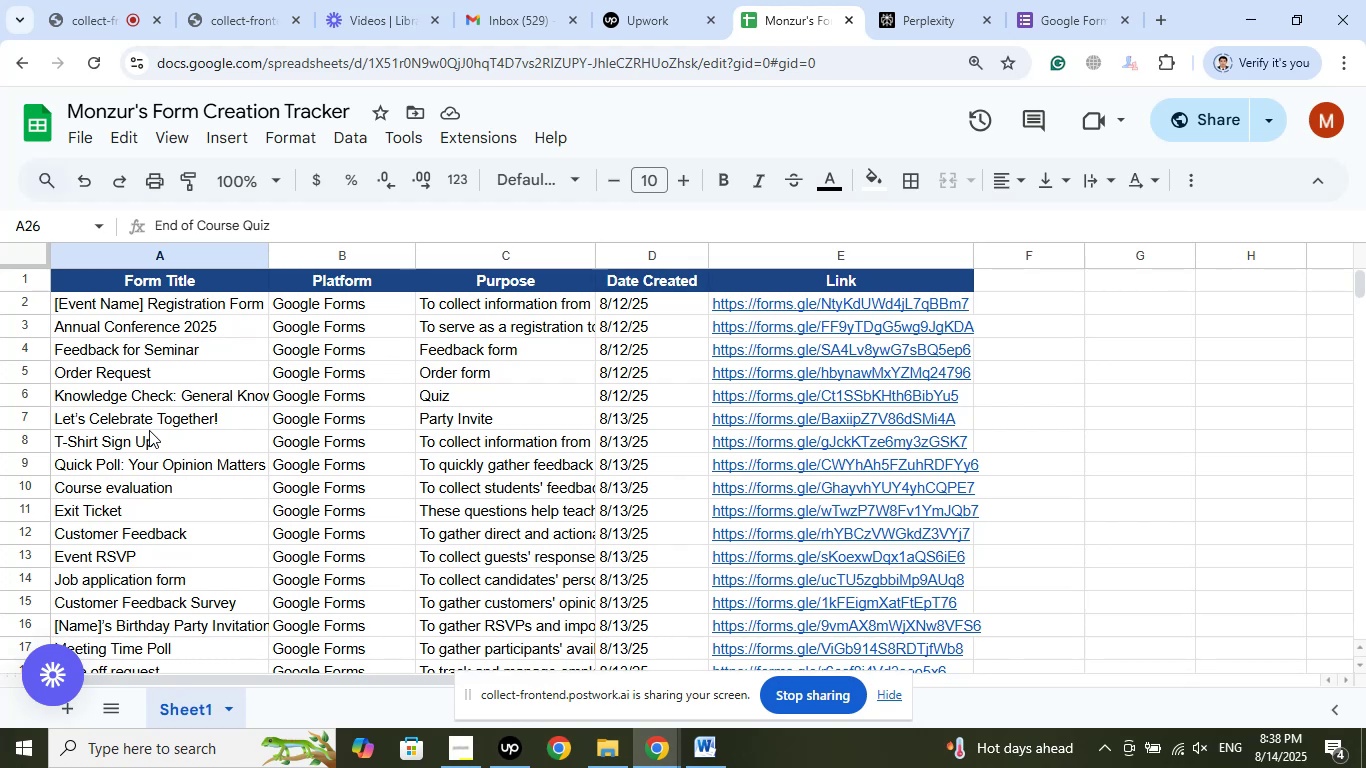 
wait(8.95)
 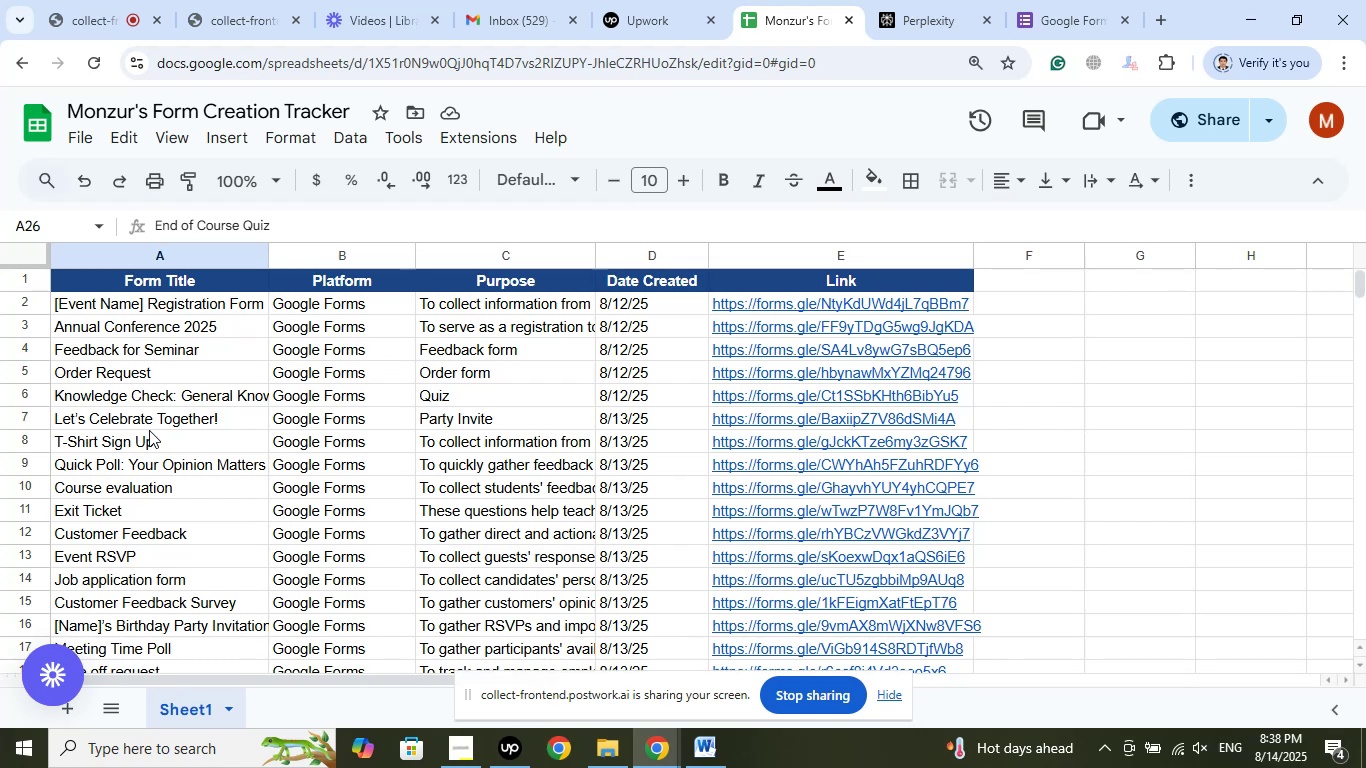 
right_click([844, 301])
 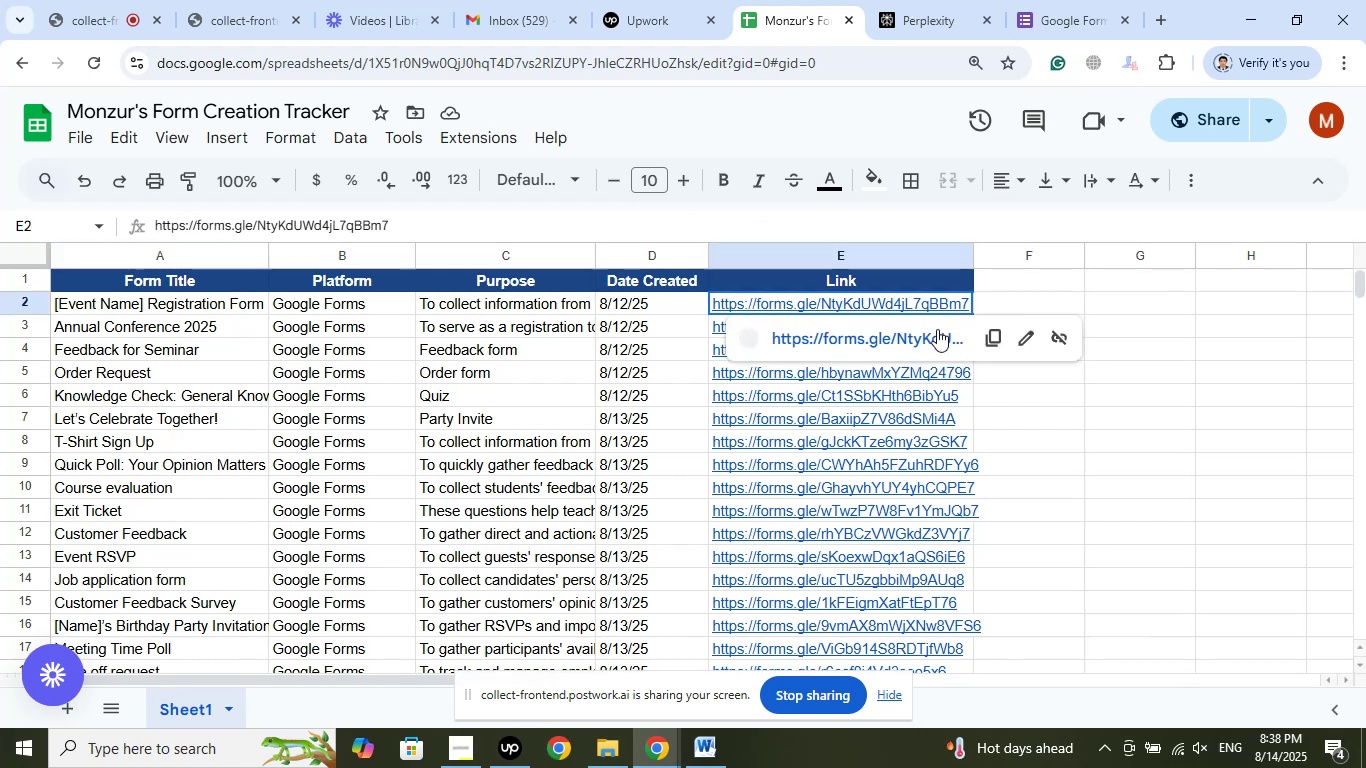 
left_click([937, 329])
 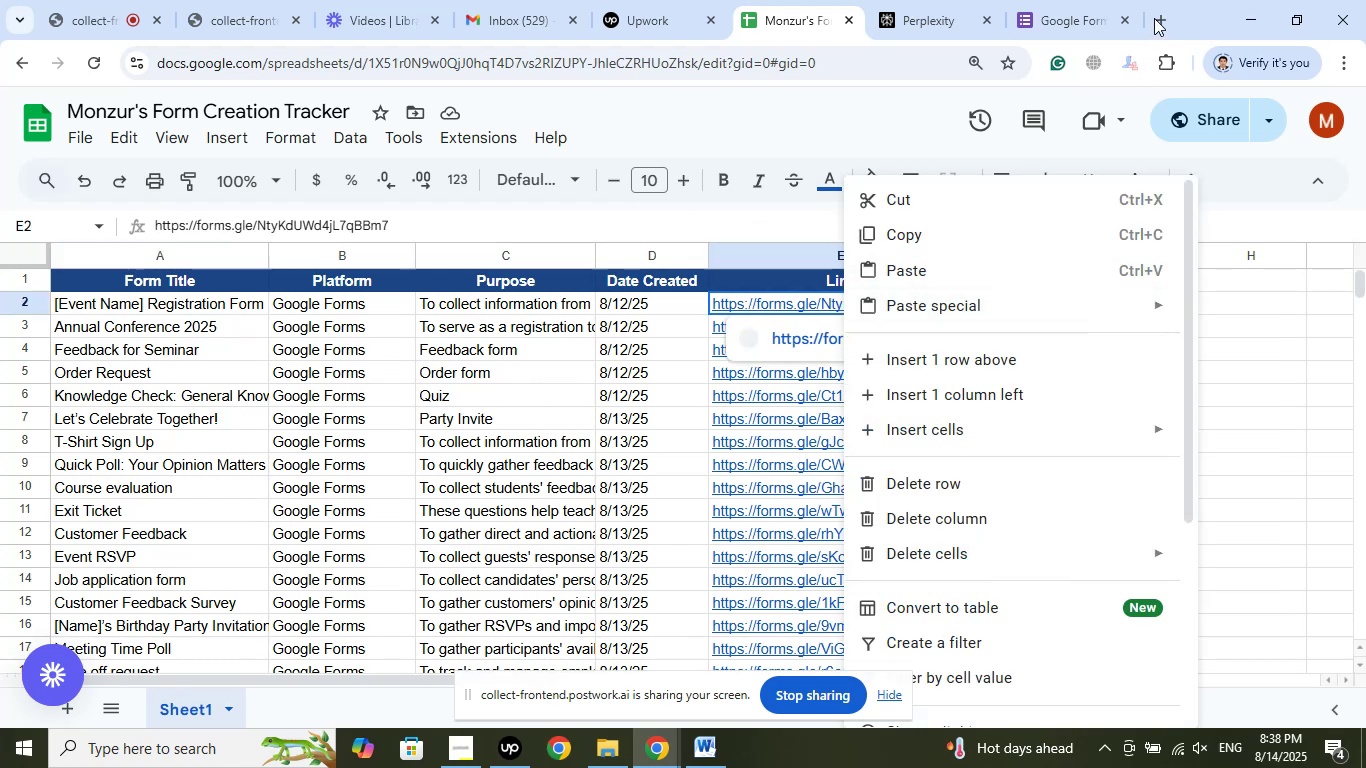 
left_click([1164, 15])
 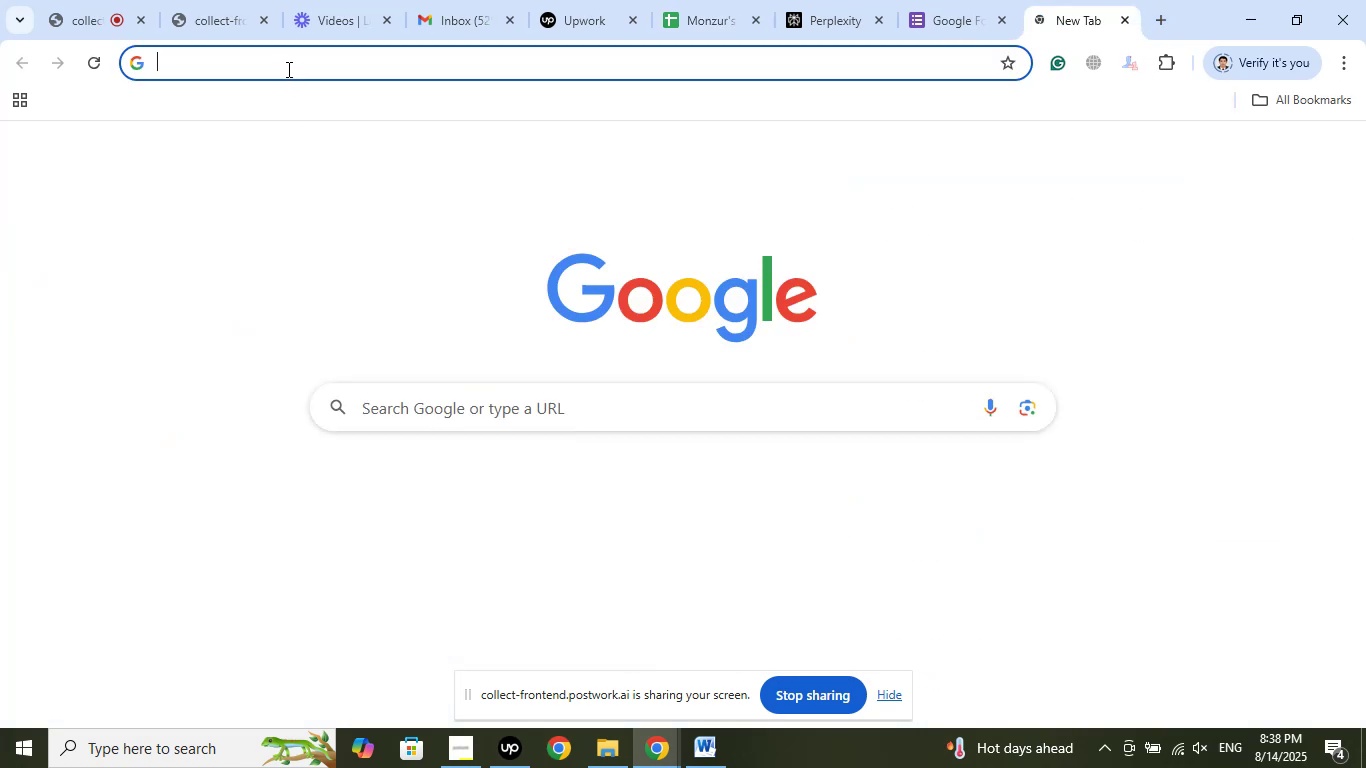 
right_click([287, 67])
 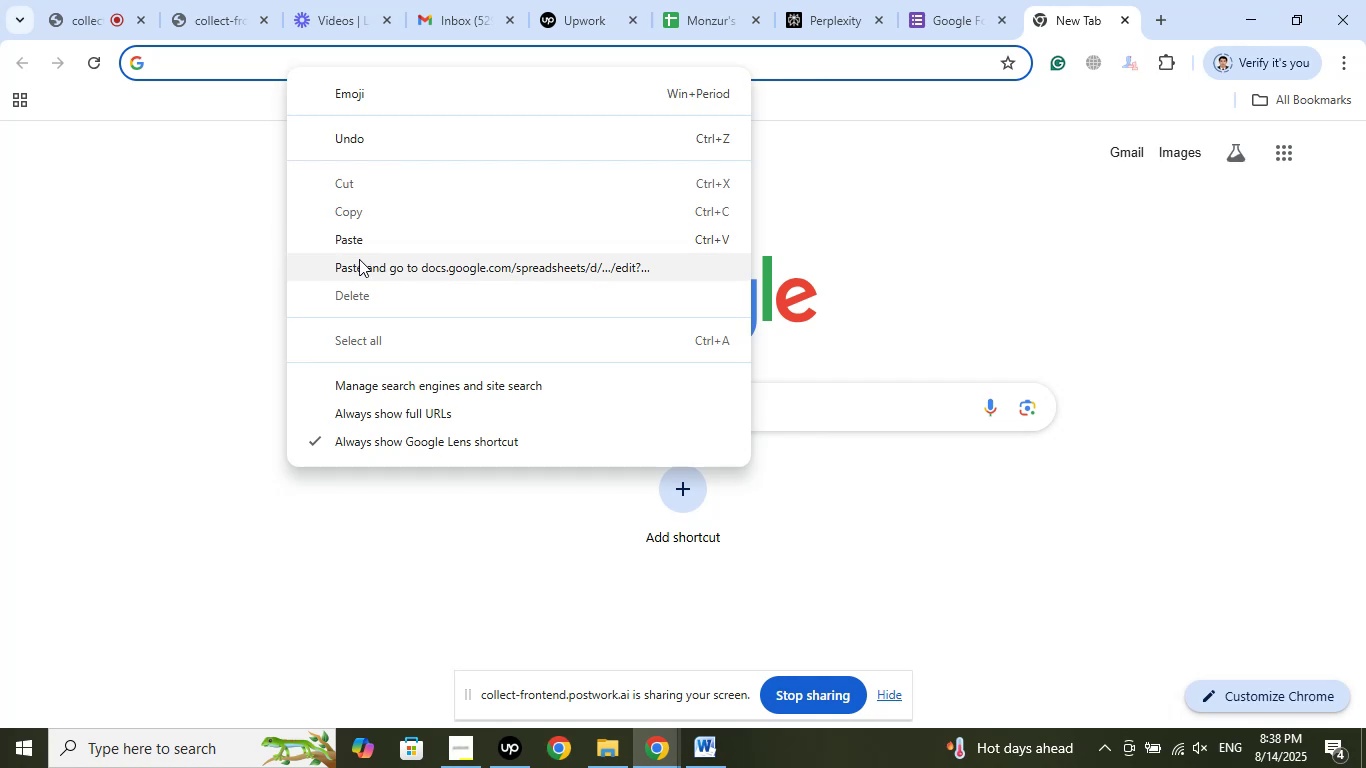 
left_click([369, 268])
 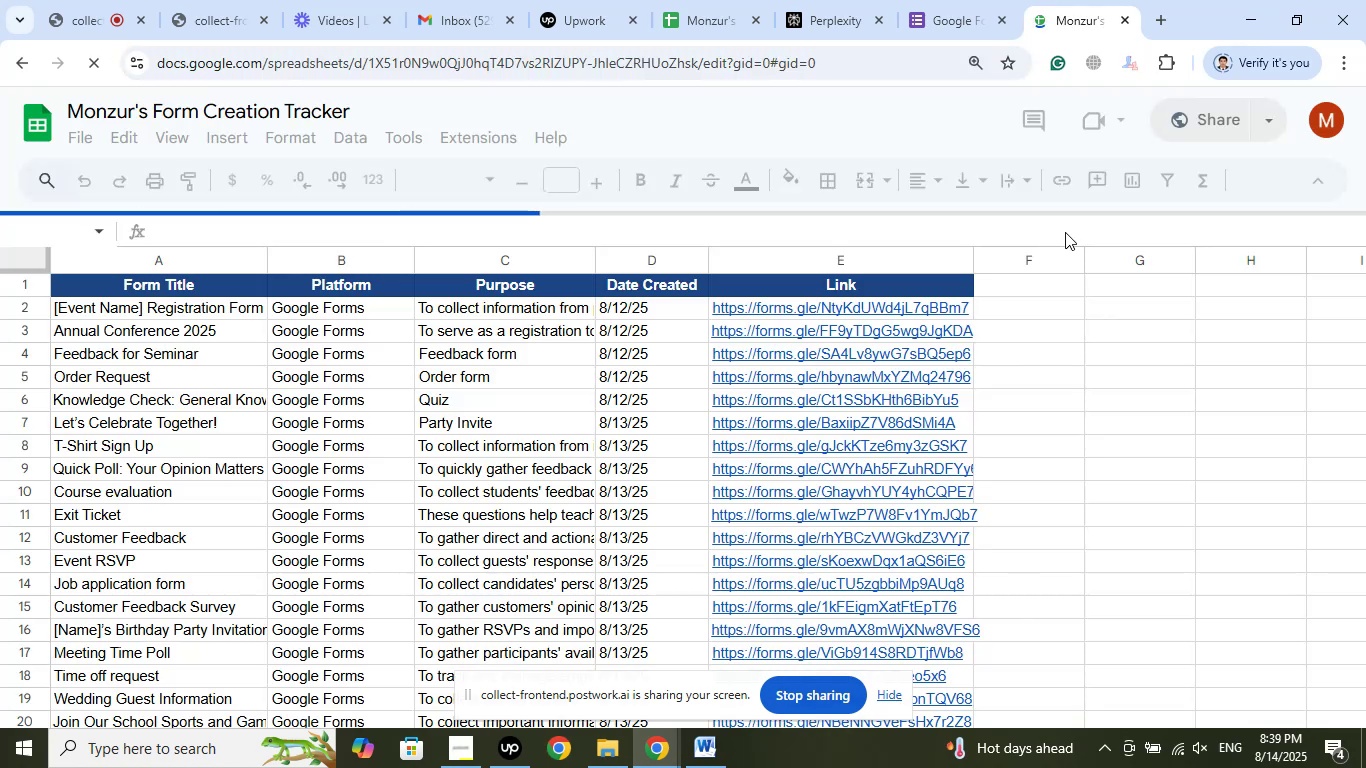 
wait(8.84)
 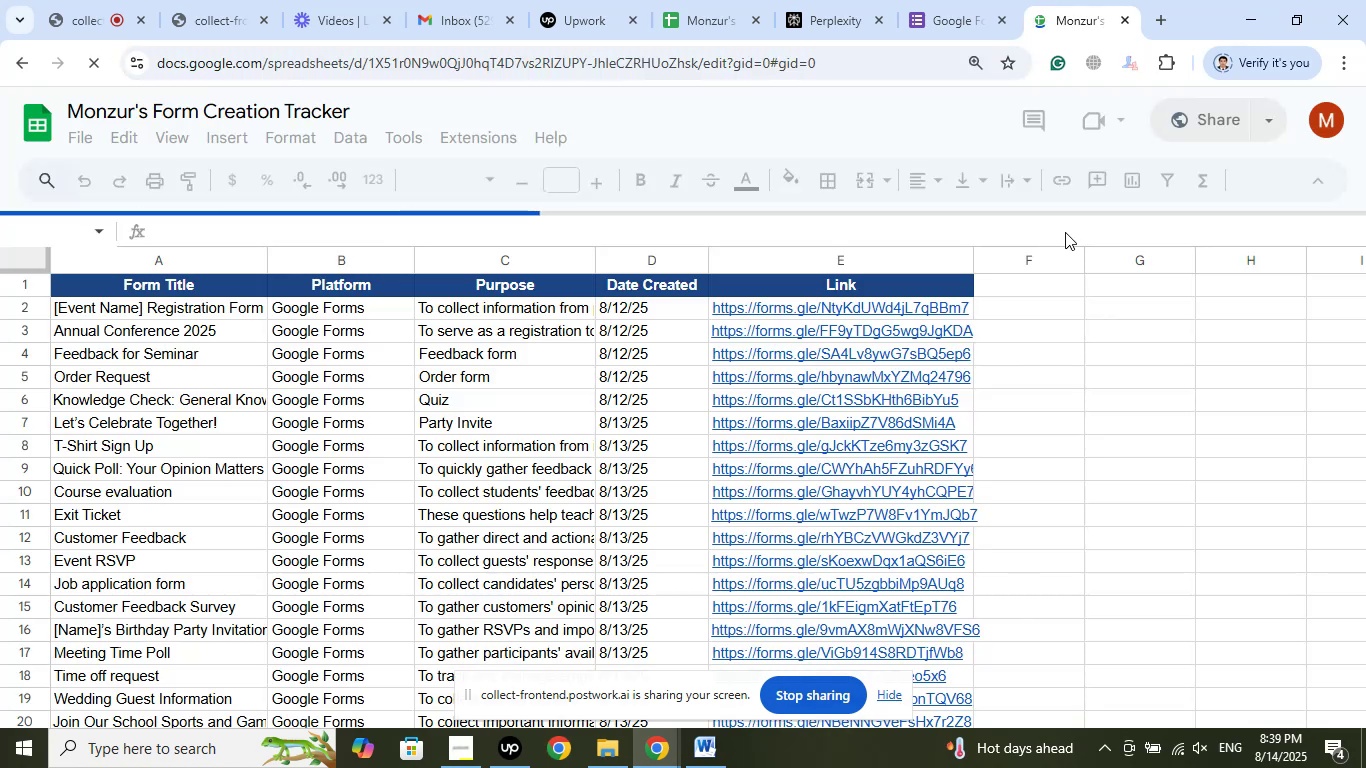 
right_click([869, 302])
 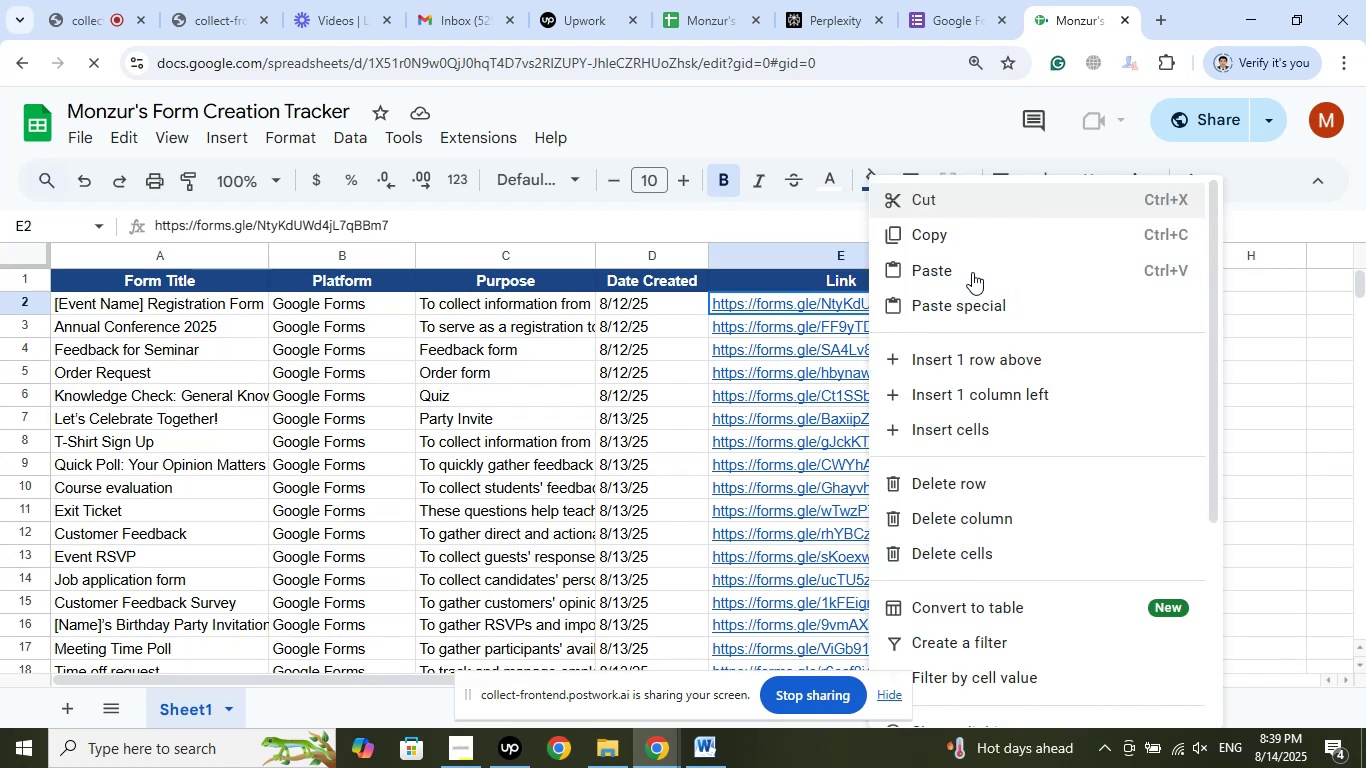 
left_click([954, 236])
 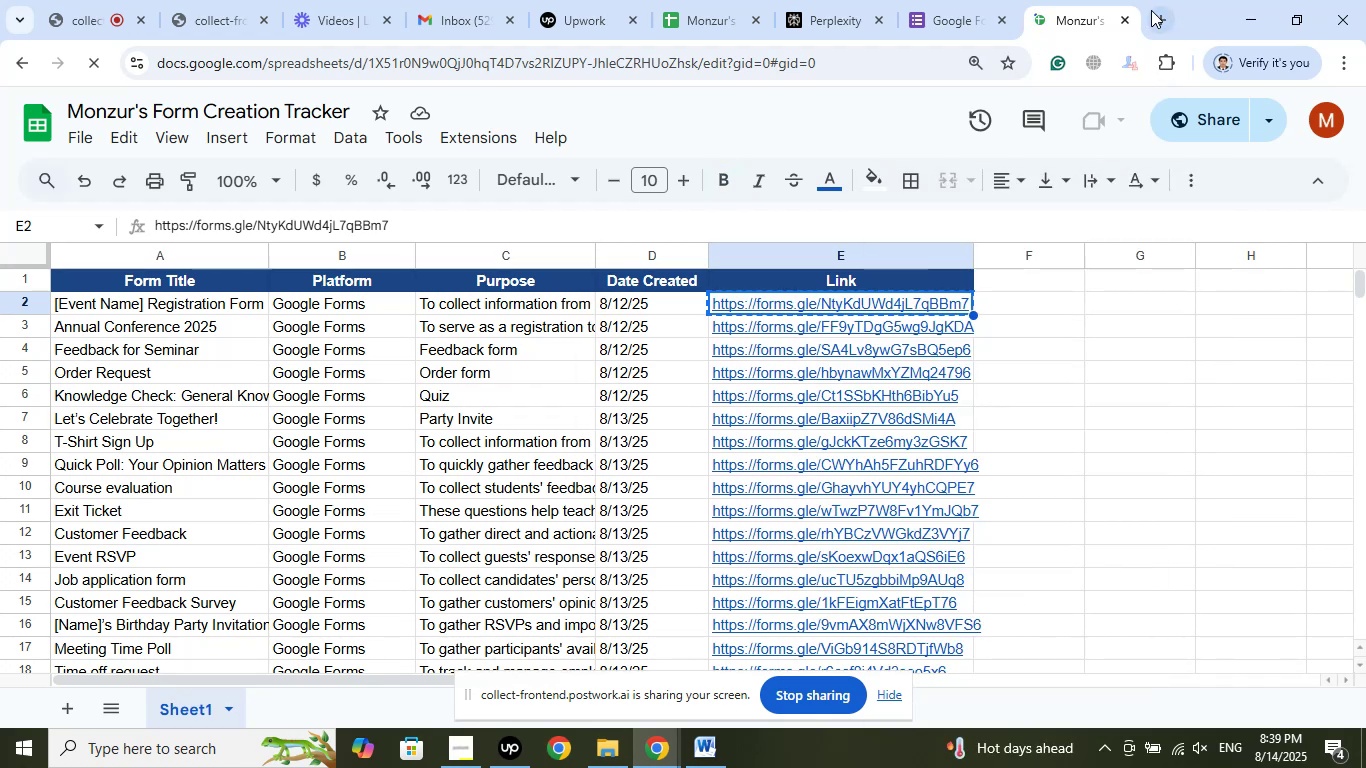 
left_click([1151, 10])
 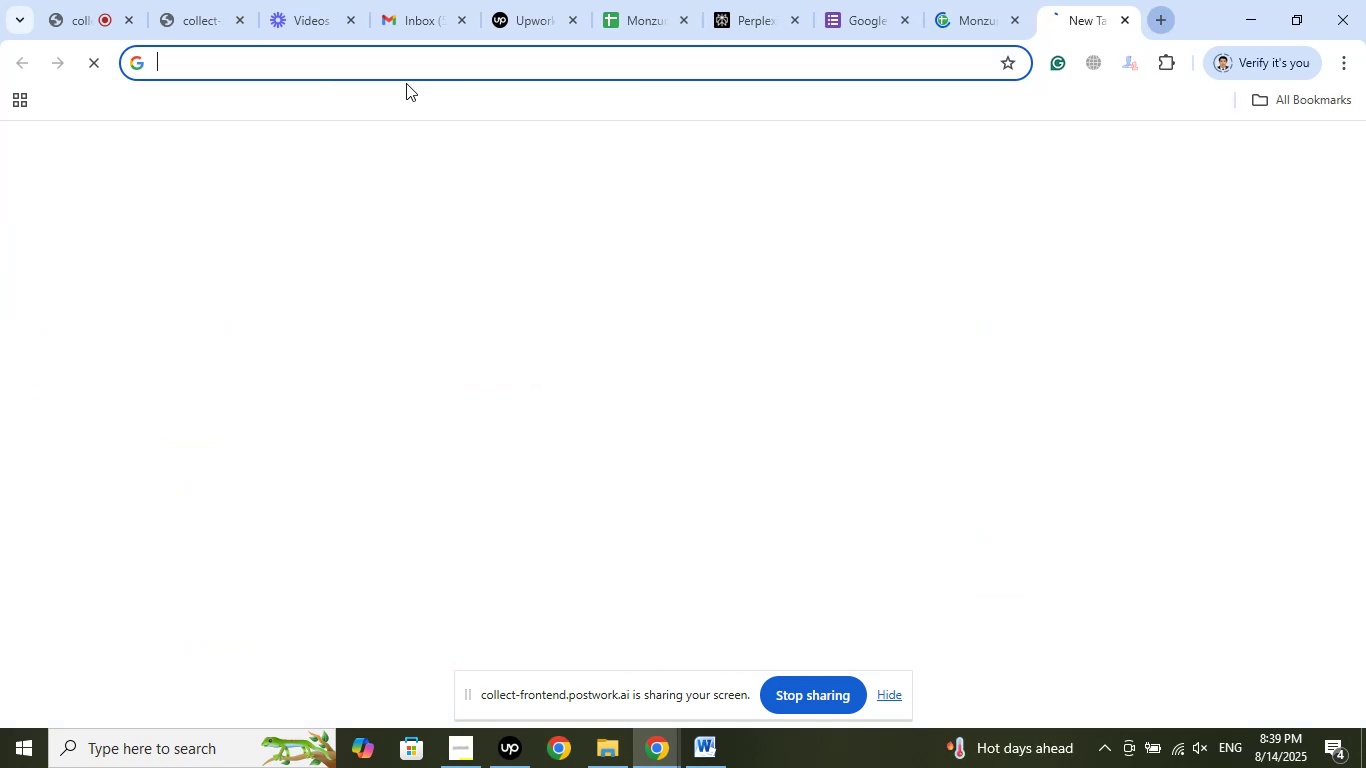 
right_click([317, 58])
 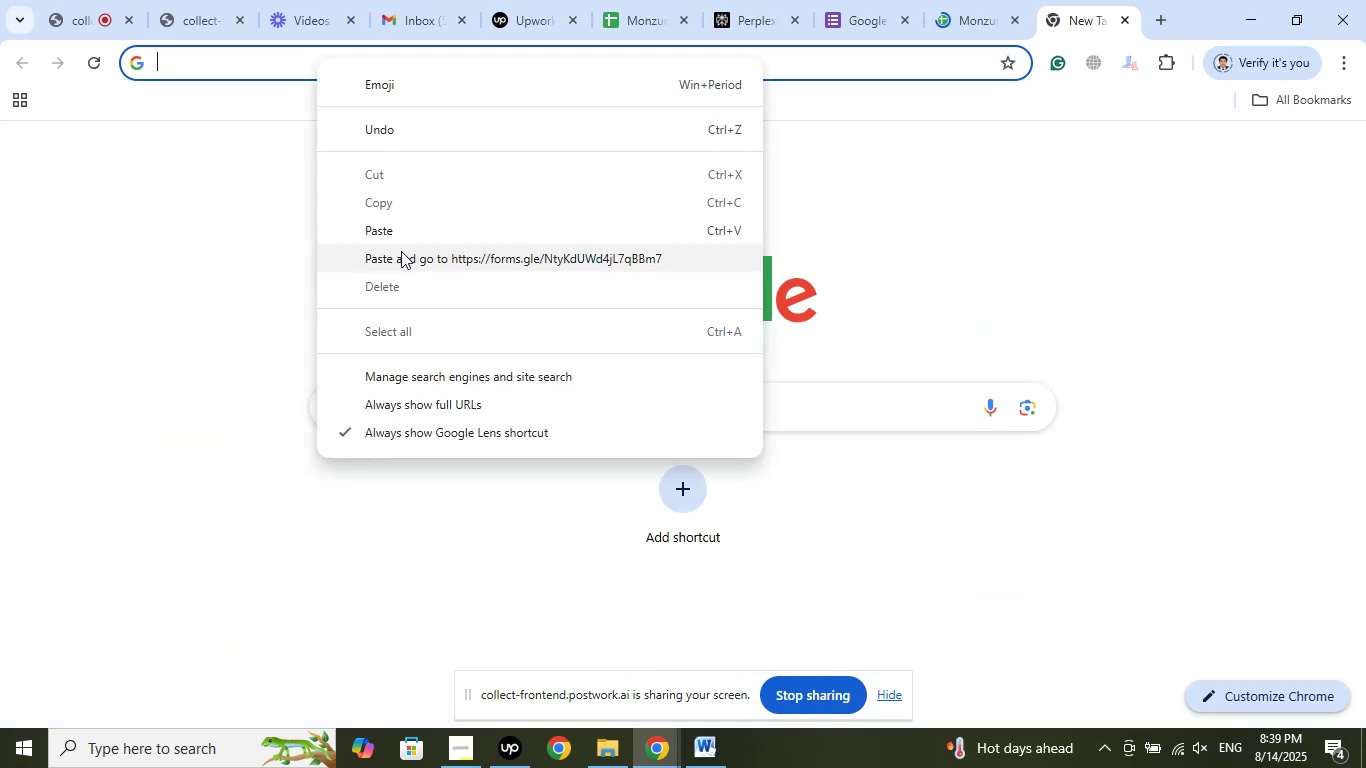 
left_click([402, 254])
 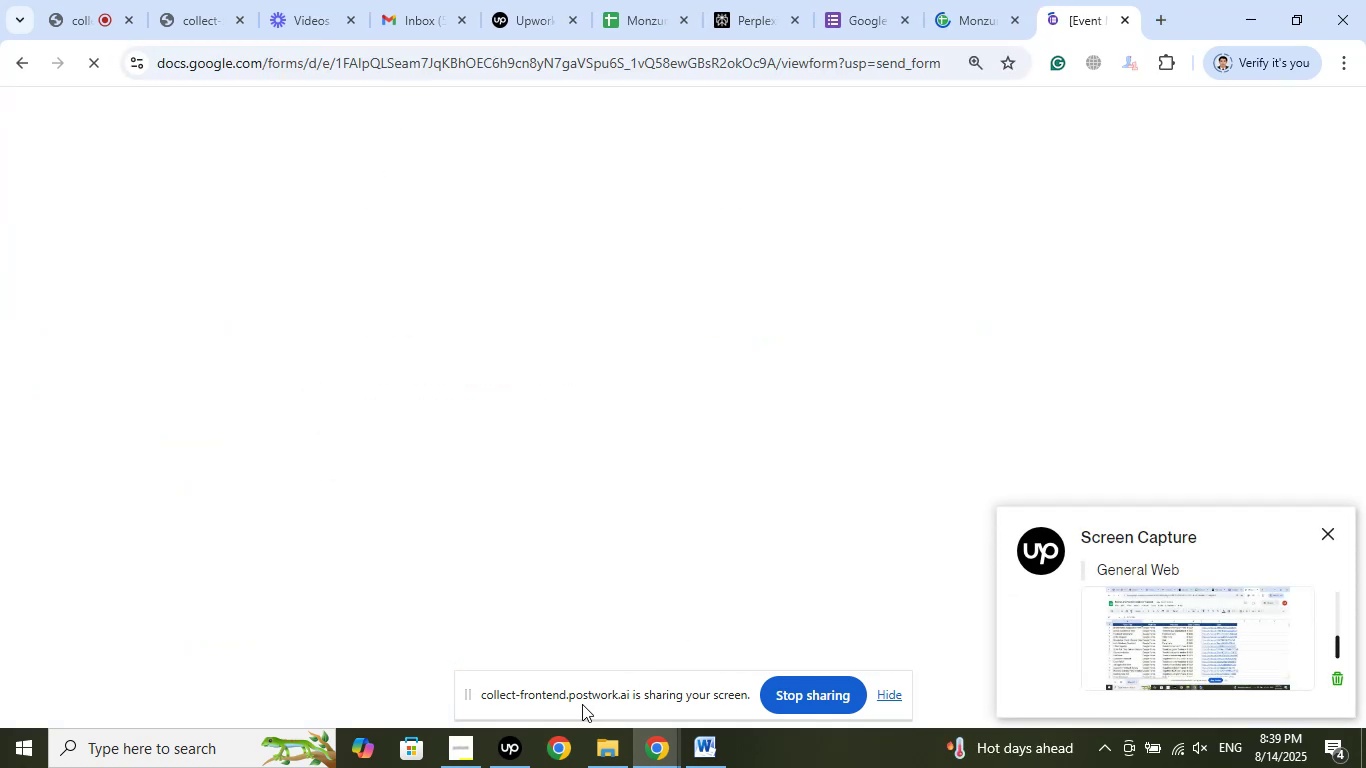 
left_click([506, 750])
 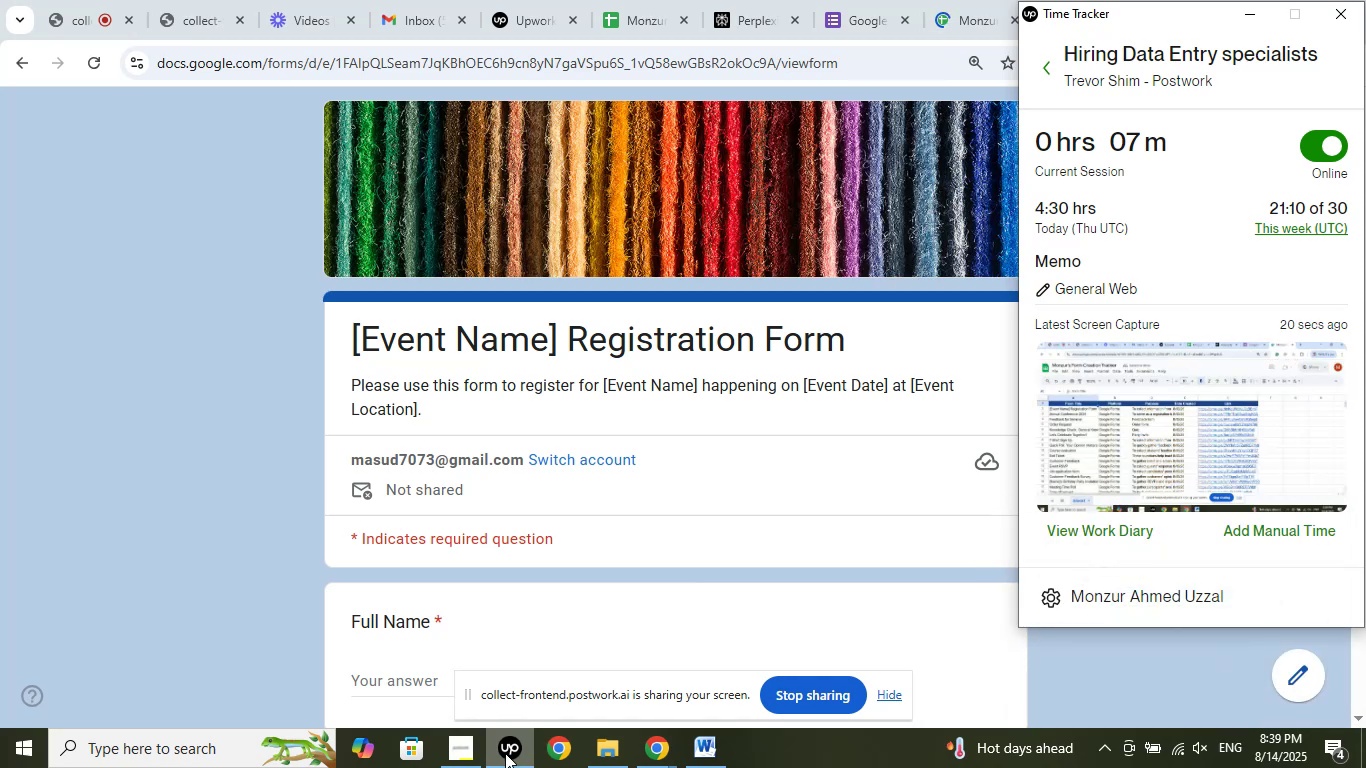 
wait(5.55)
 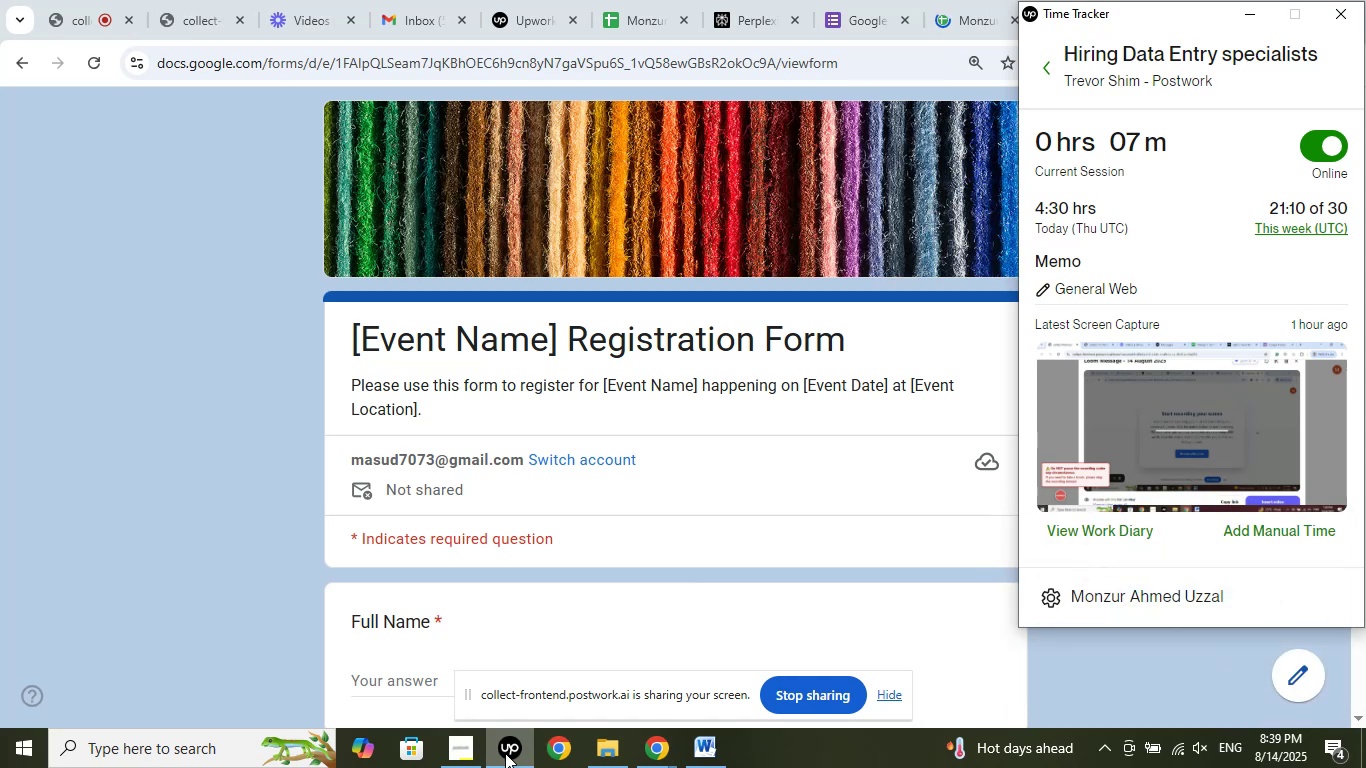 
left_click([505, 753])
 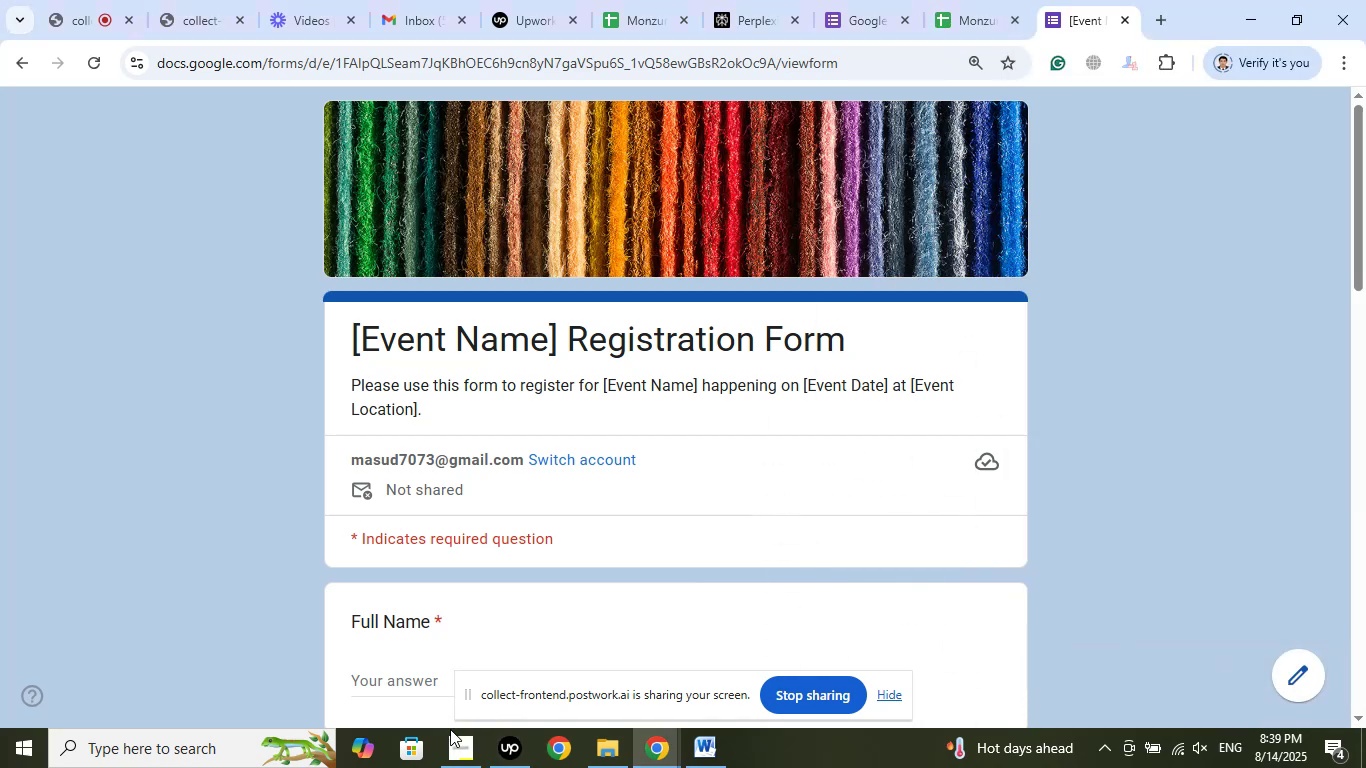 
left_click([448, 752])
 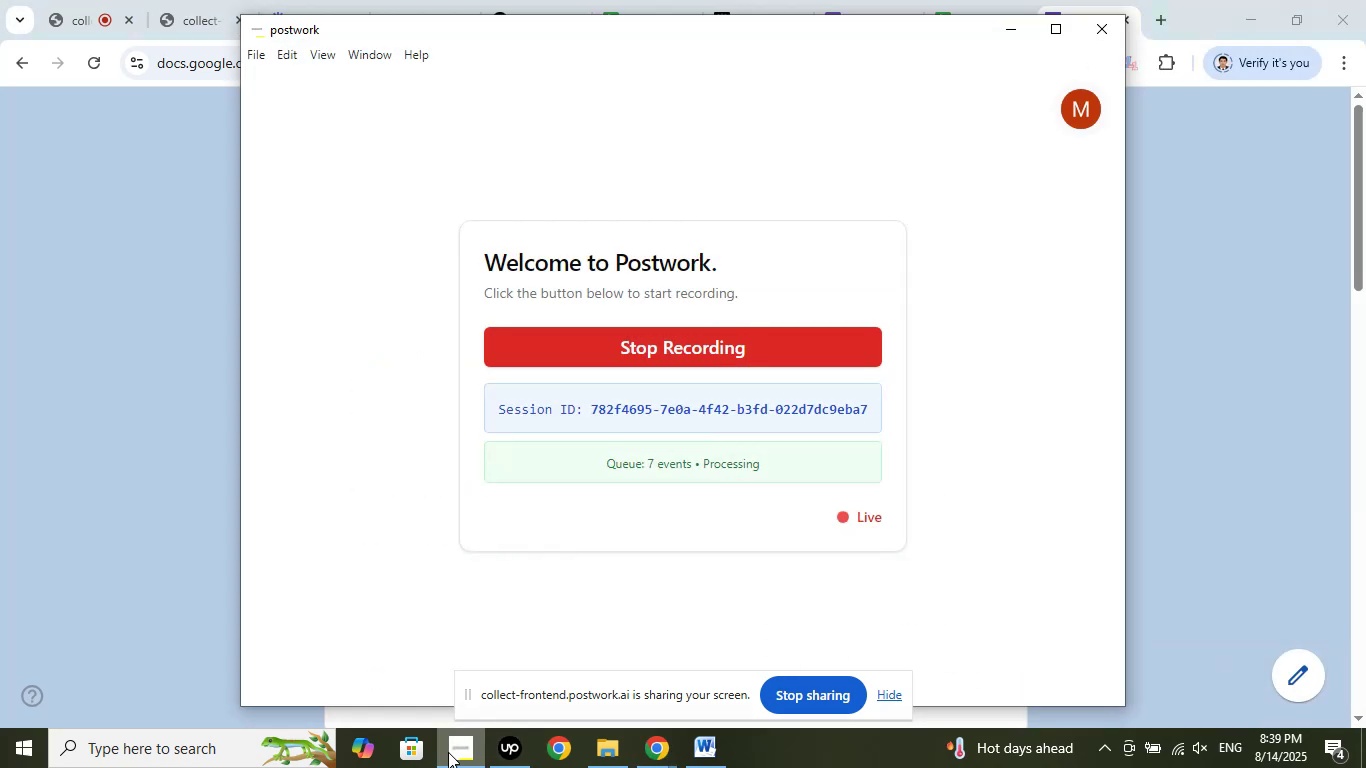 
left_click([448, 752])
 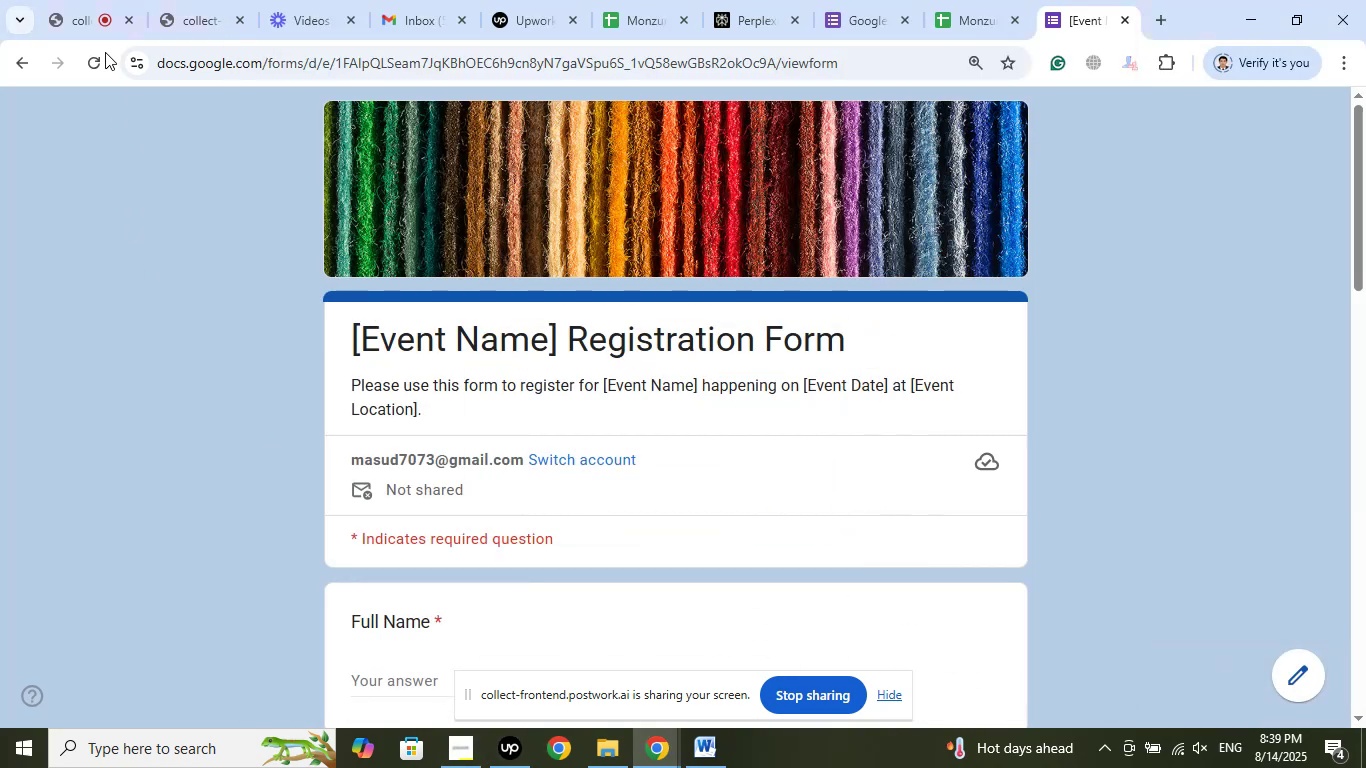 
left_click([84, 0])
 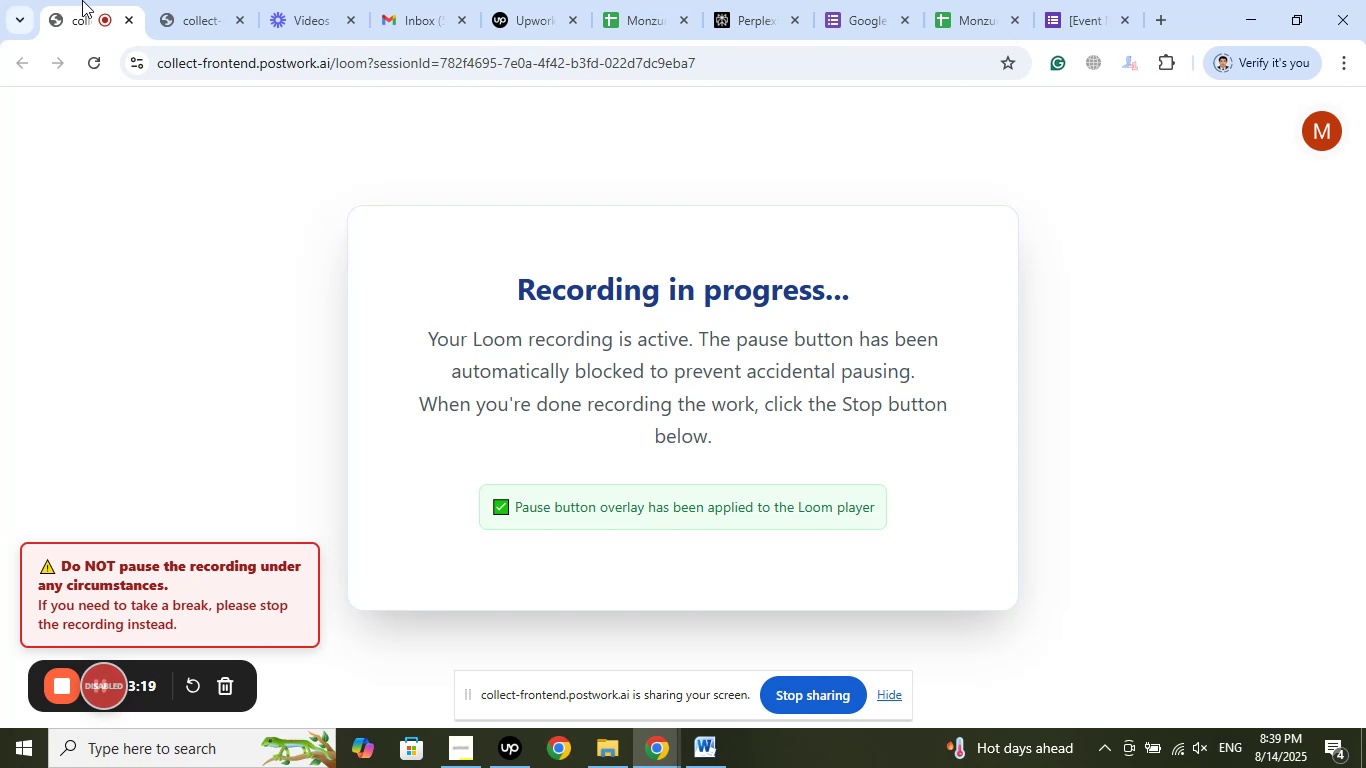 
left_click([213, 0])
 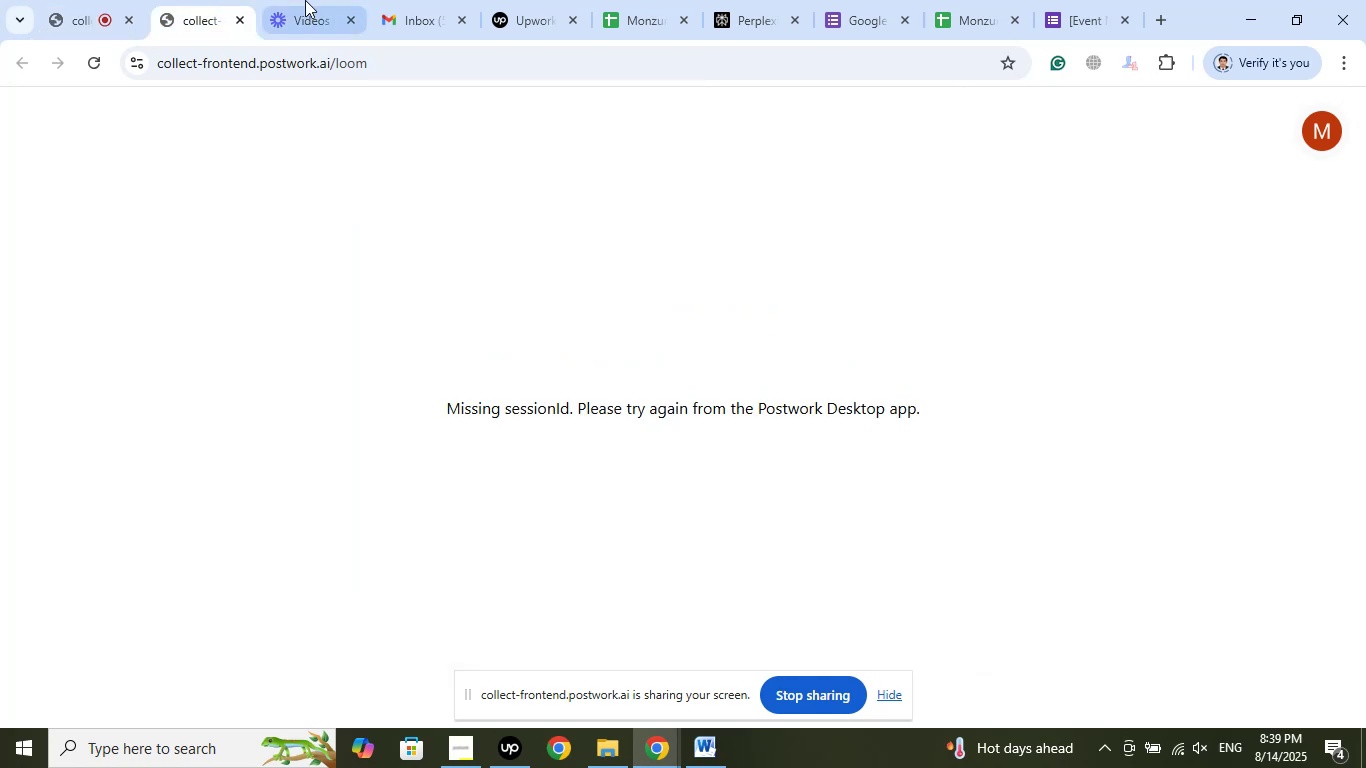 
left_click([306, 0])
 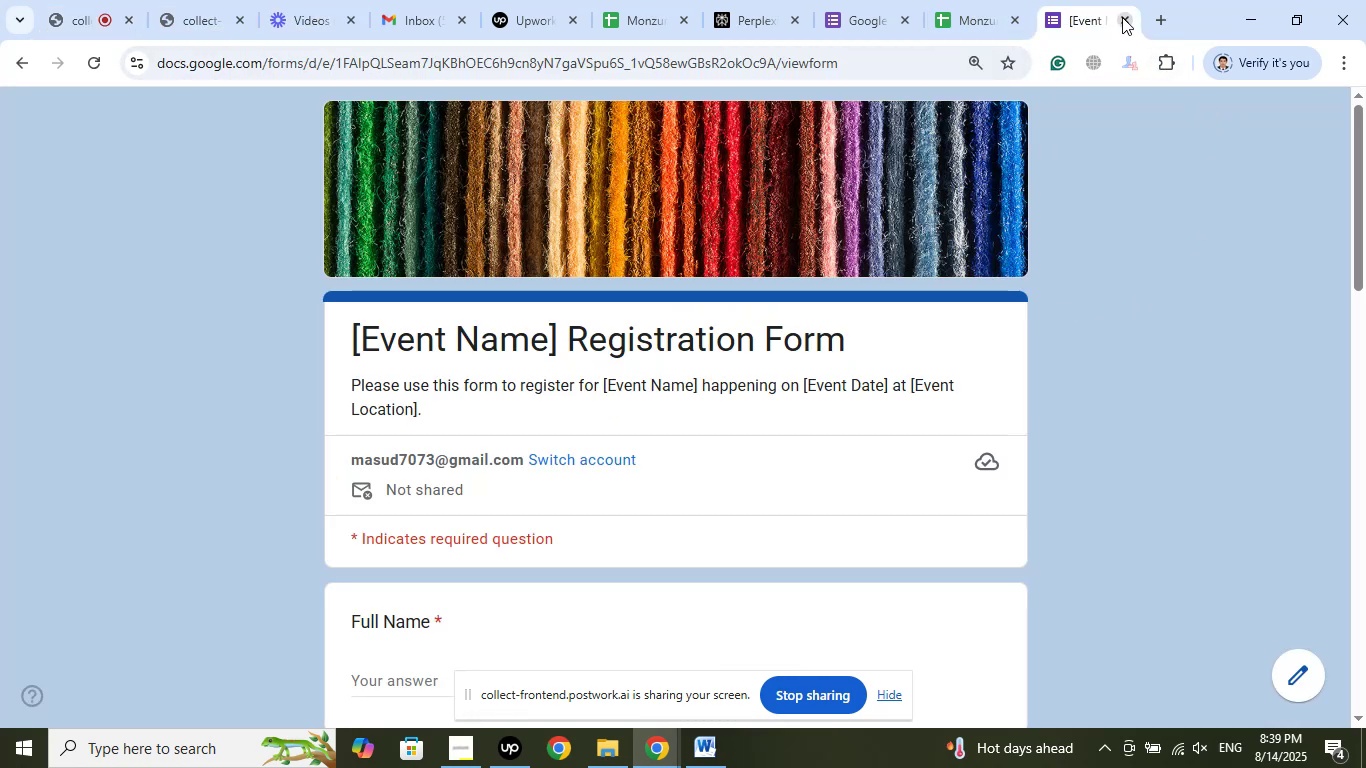 
left_click([1122, 17])
 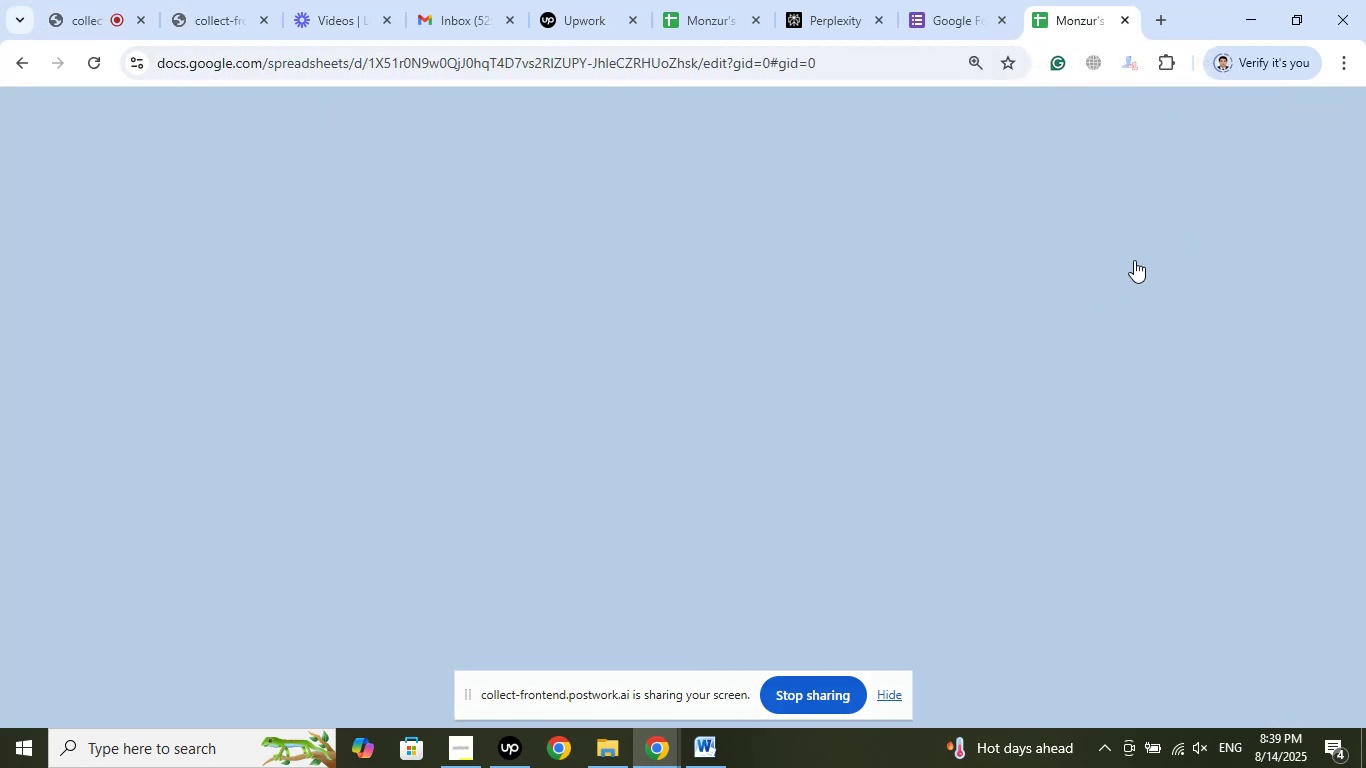 
mouse_move([1030, 292])
 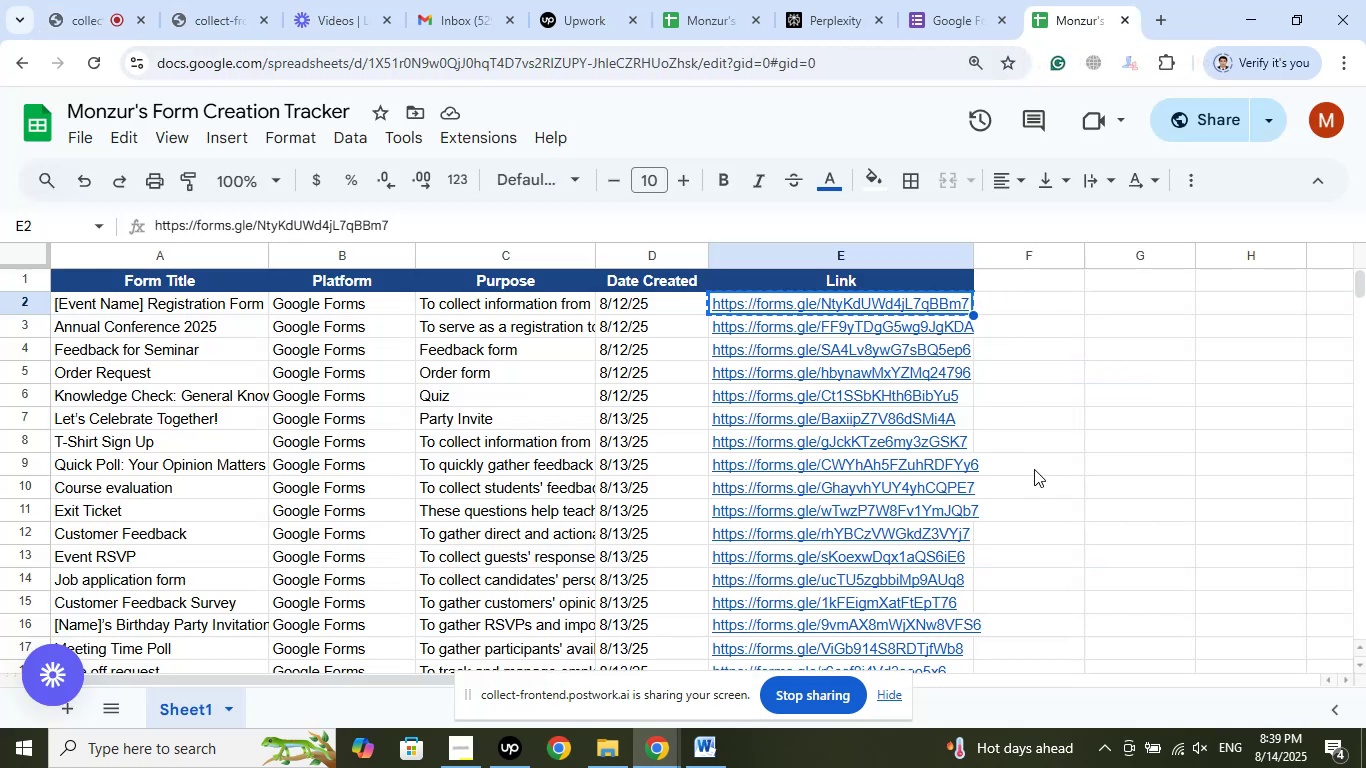 
left_click([1034, 469])
 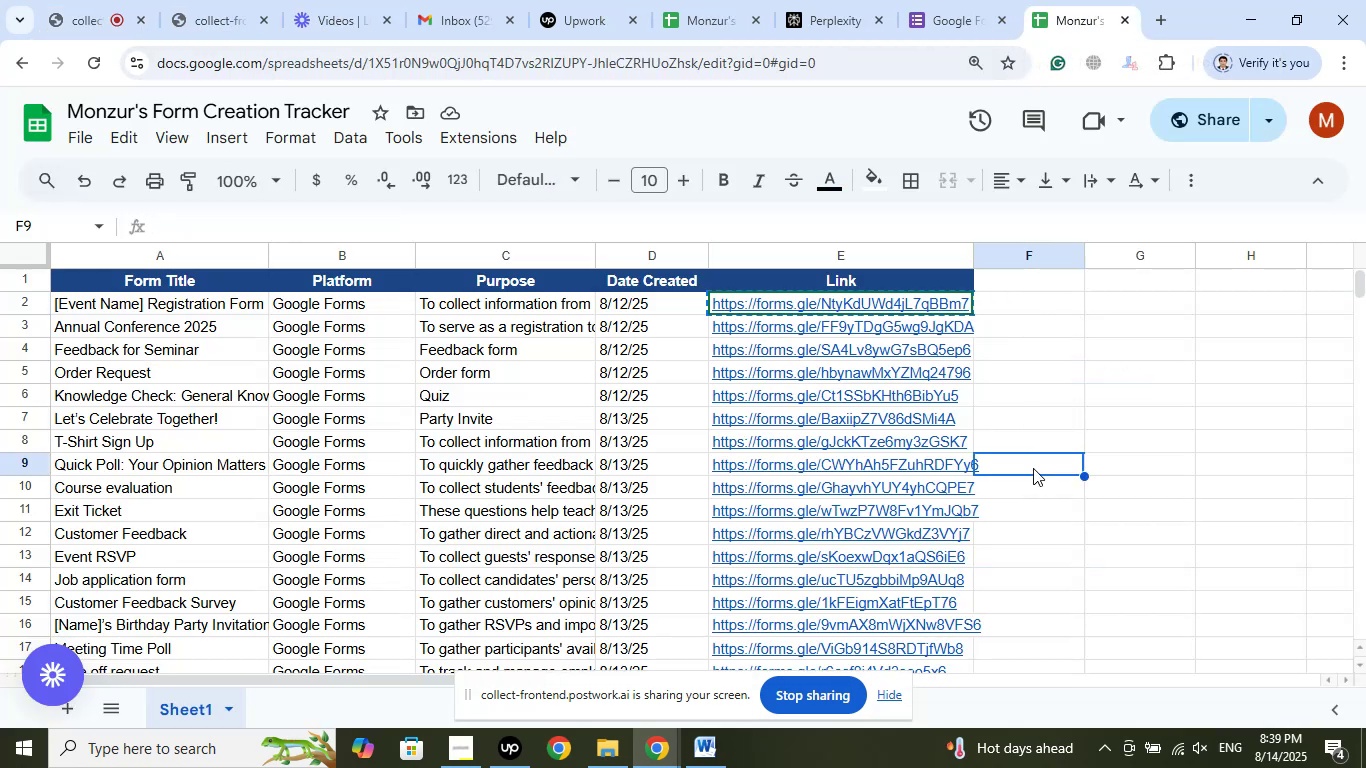 
scroll: coordinate [983, 467], scroll_direction: down, amount: 5.0
 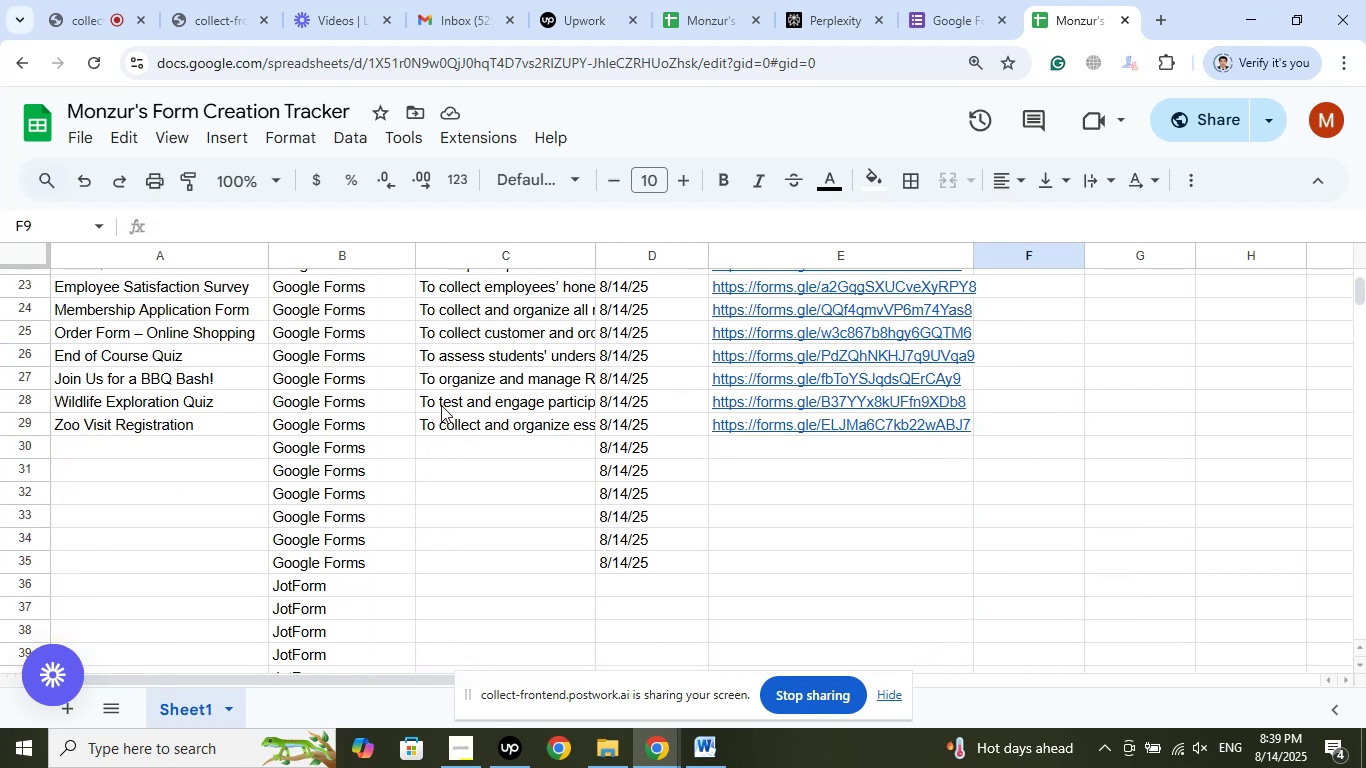 
scroll: coordinate [496, 437], scroll_direction: up, amount: 7.0
 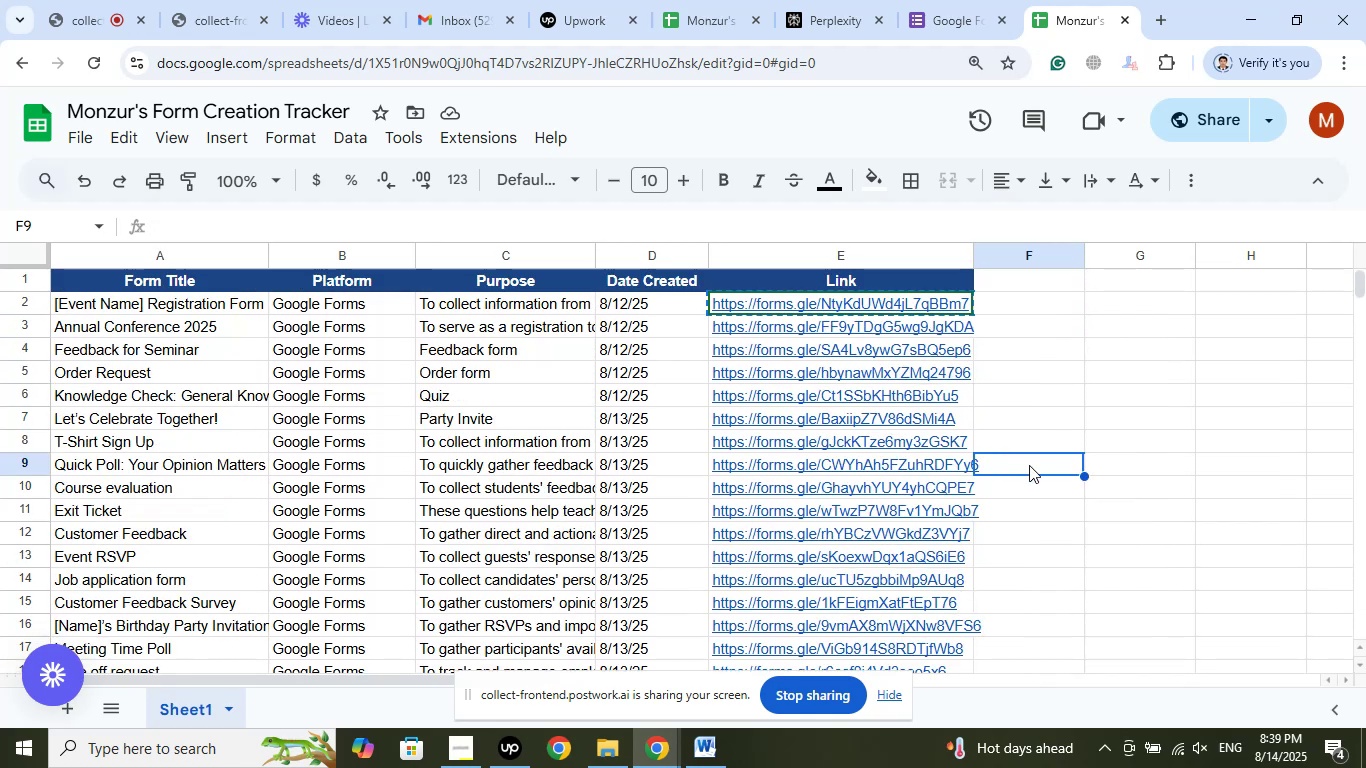 
left_click([1045, 523])
 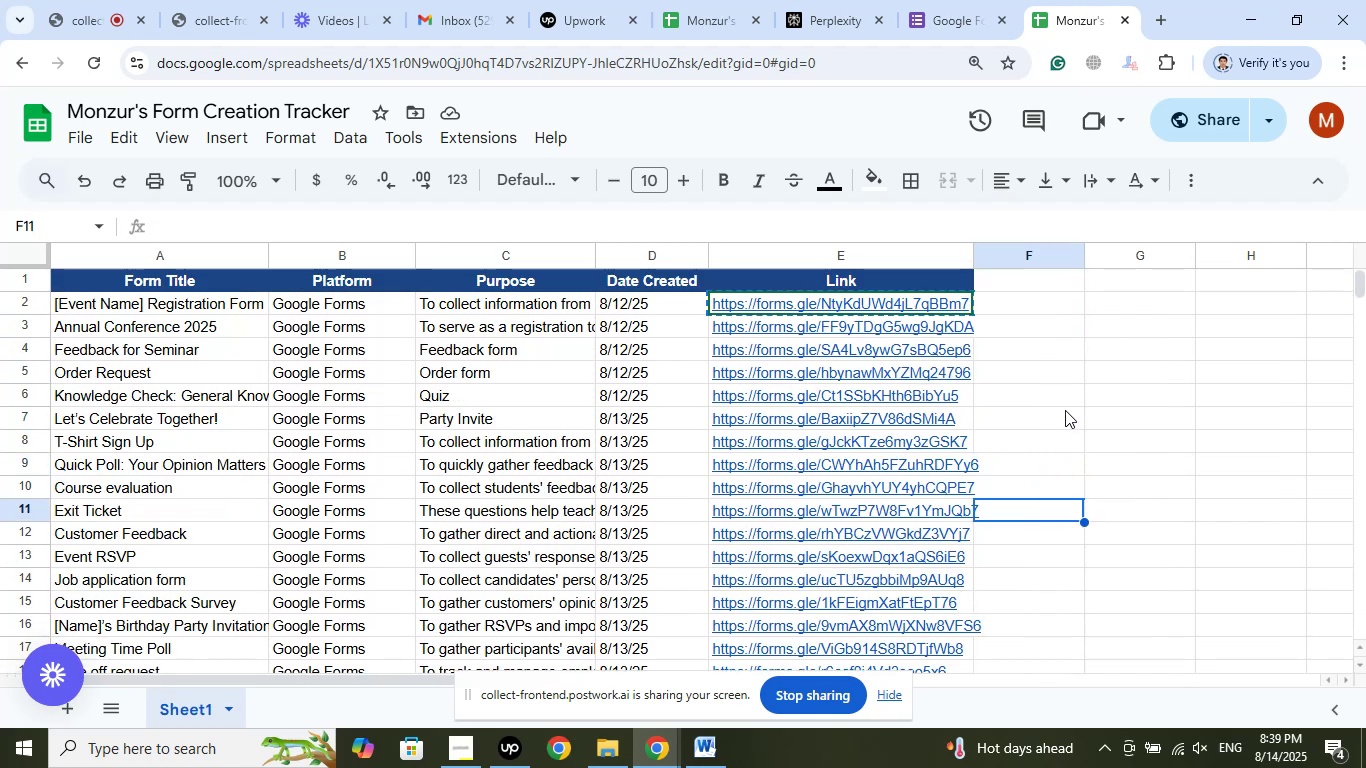 
left_click([1065, 403])
 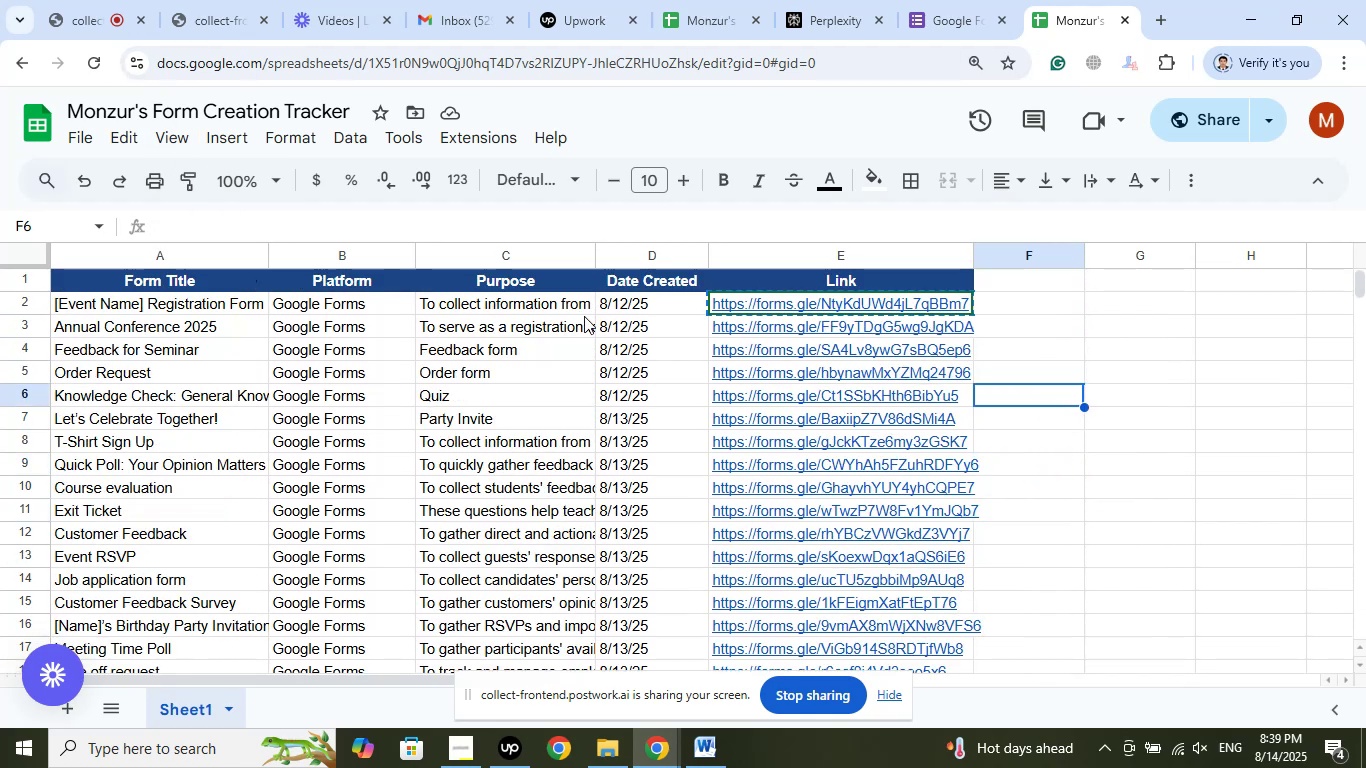 
left_click([502, 394])
 